 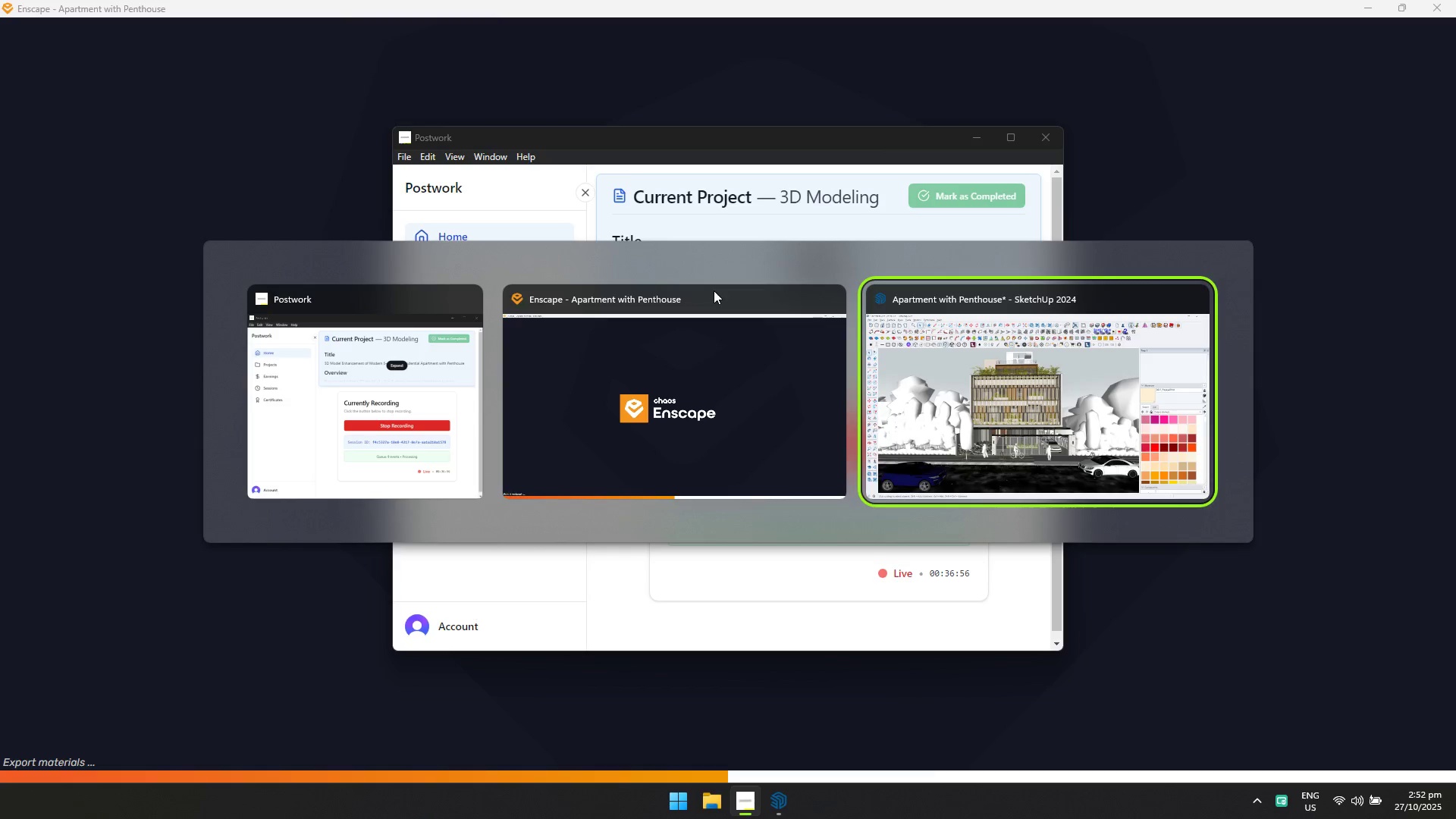 
key(Alt+Tab)
 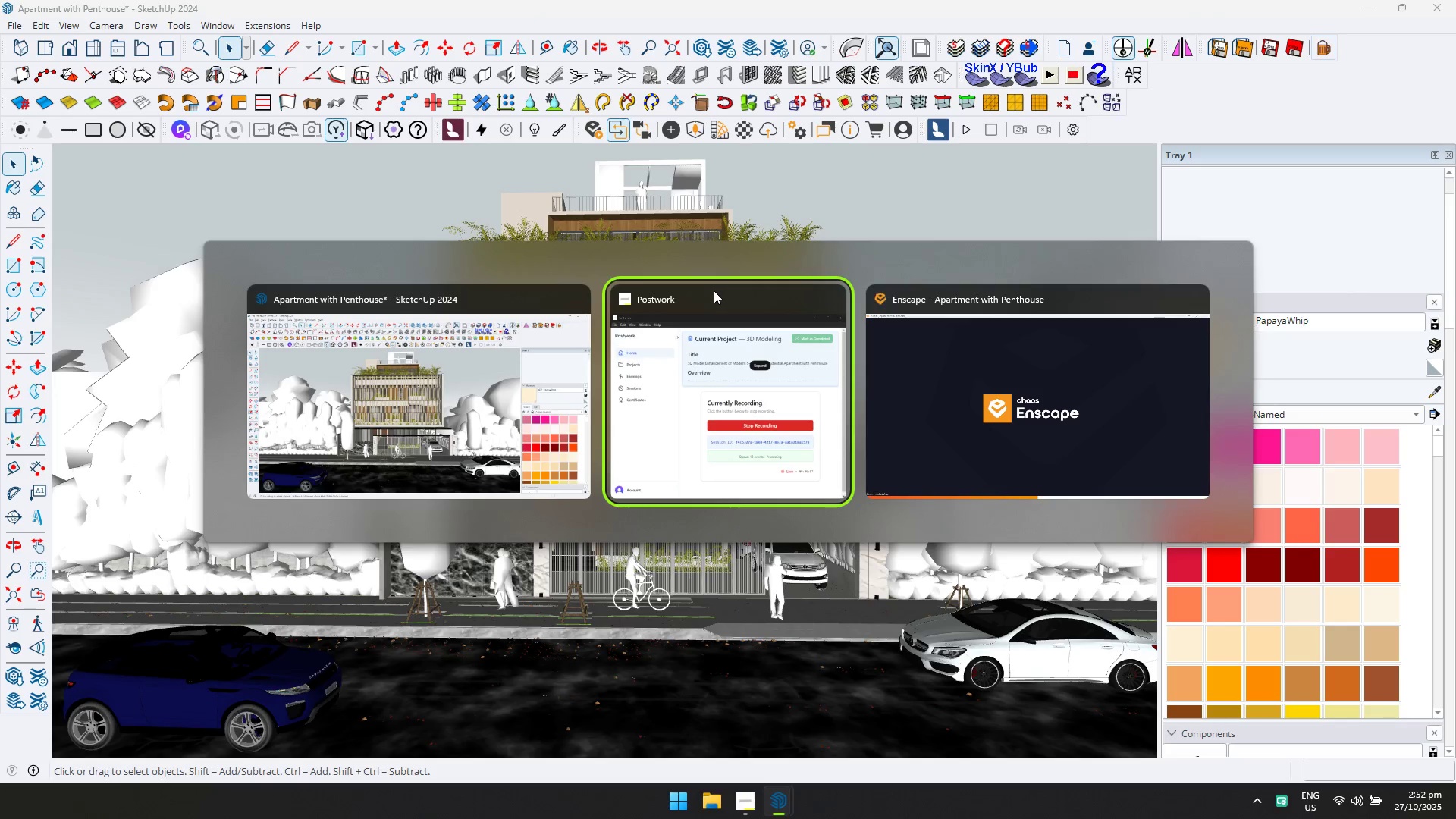 
key(Alt+Tab)
 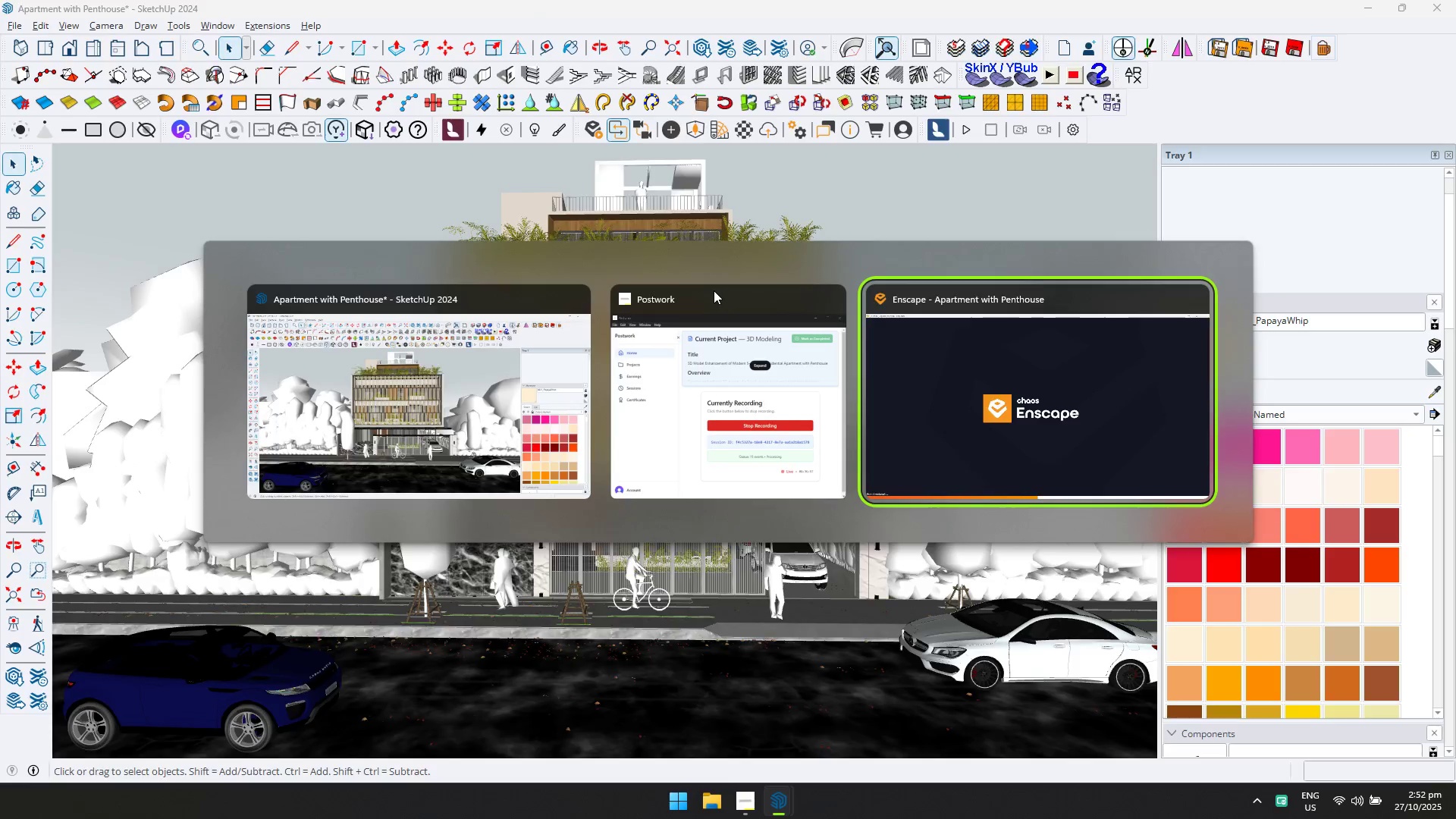 
key(Alt+AltLeft)
 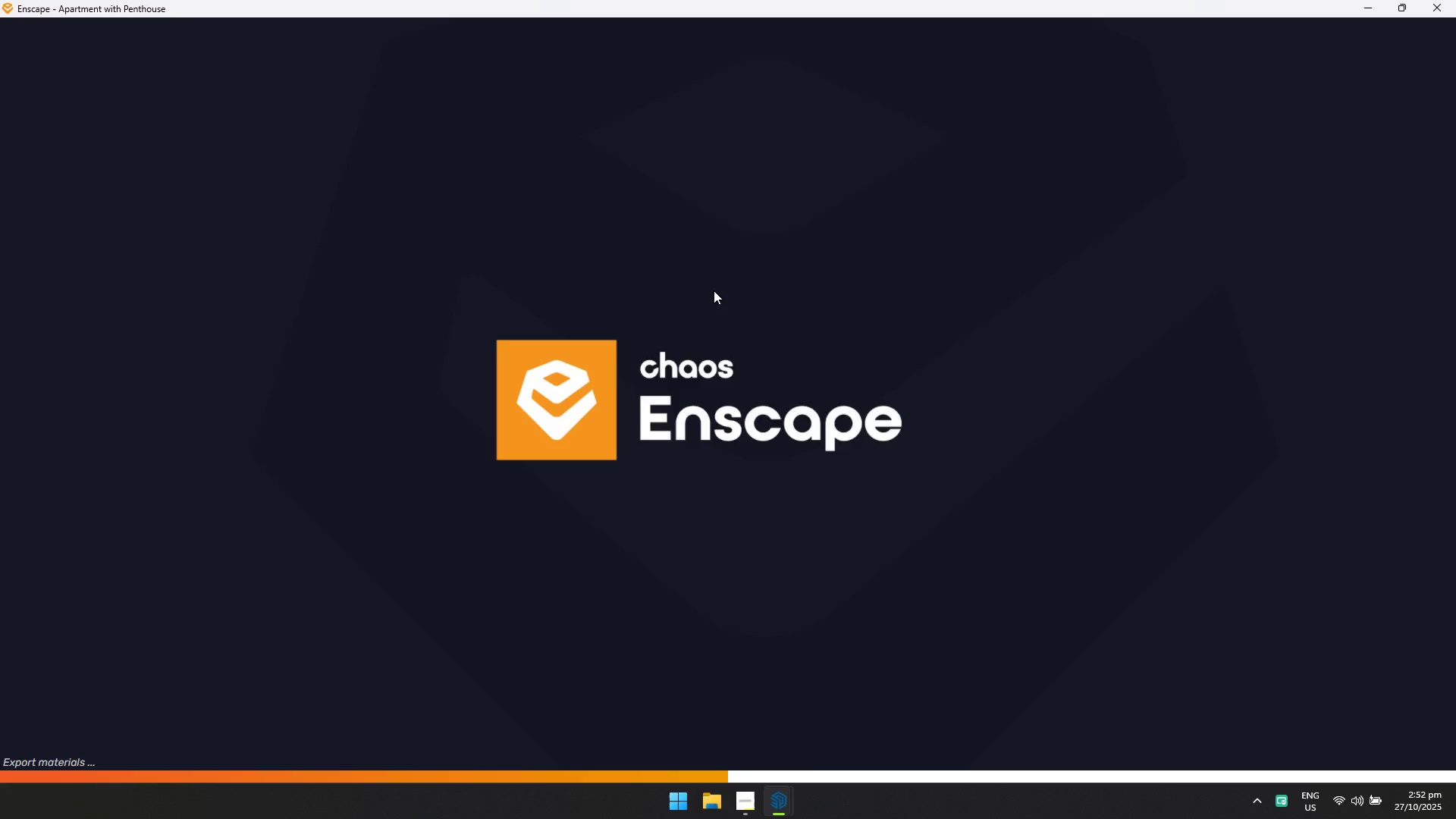 
key(Alt+Tab)
 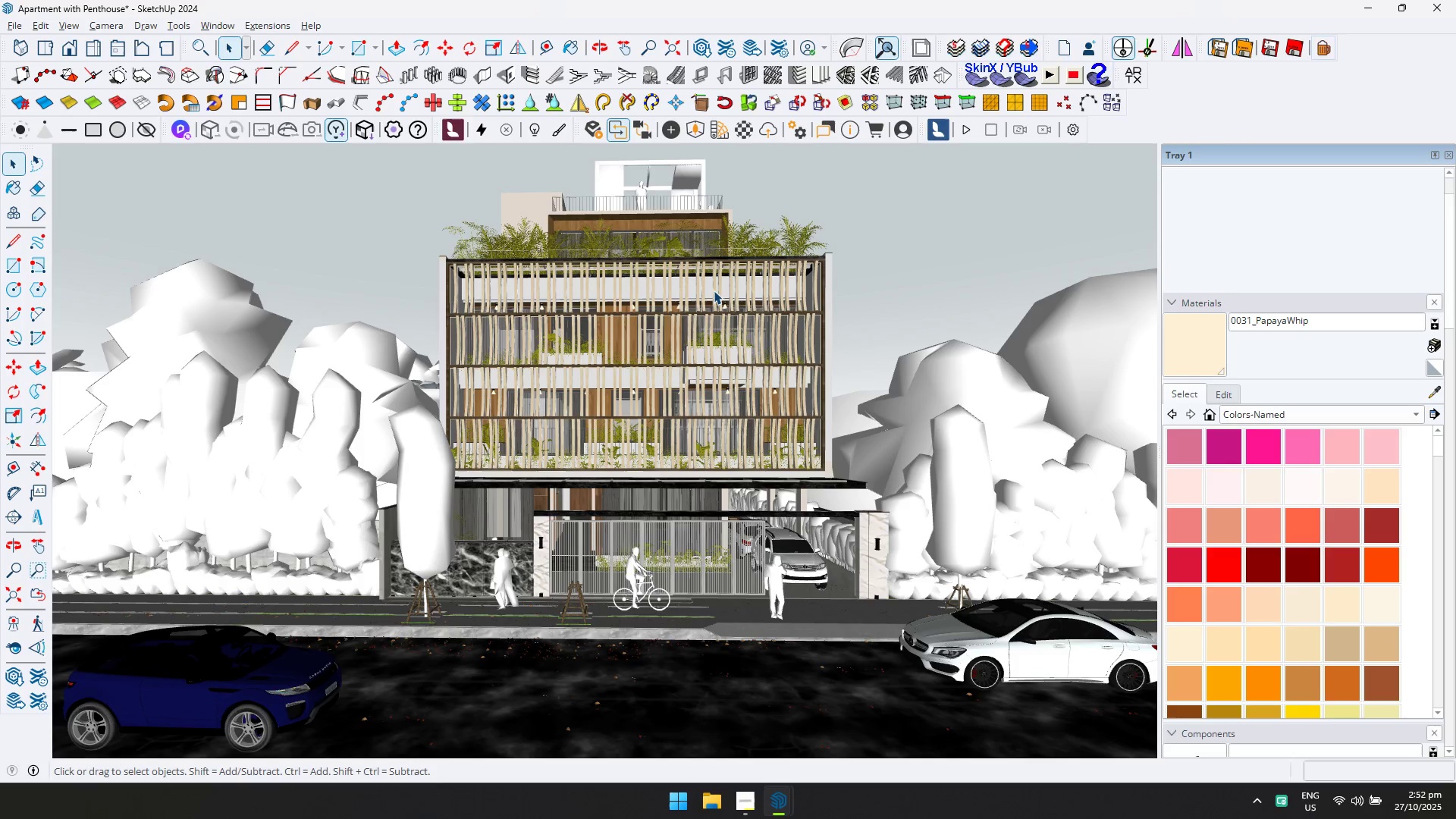 
key(Alt+AltLeft)
 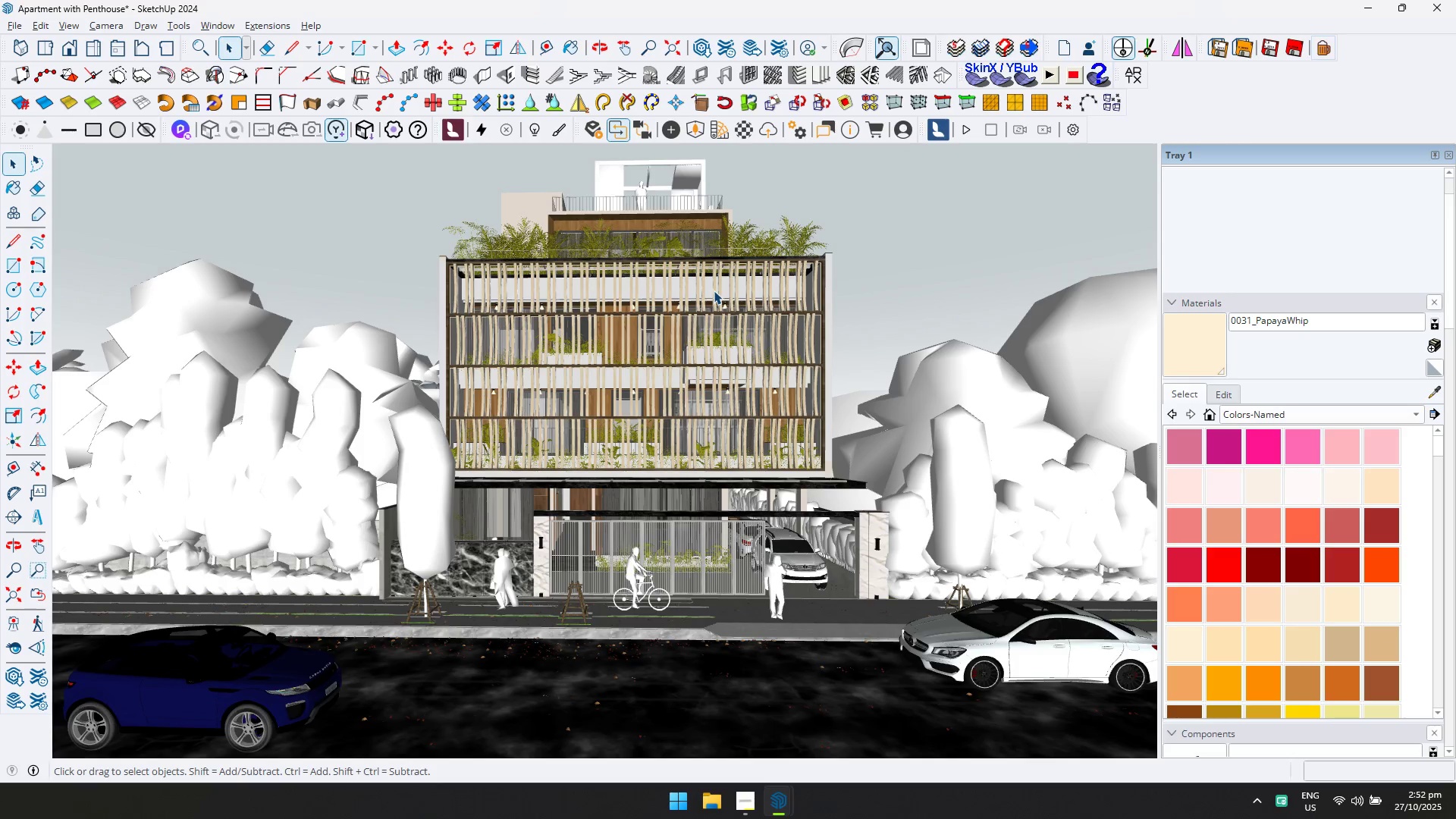 
key(Alt+Tab)
 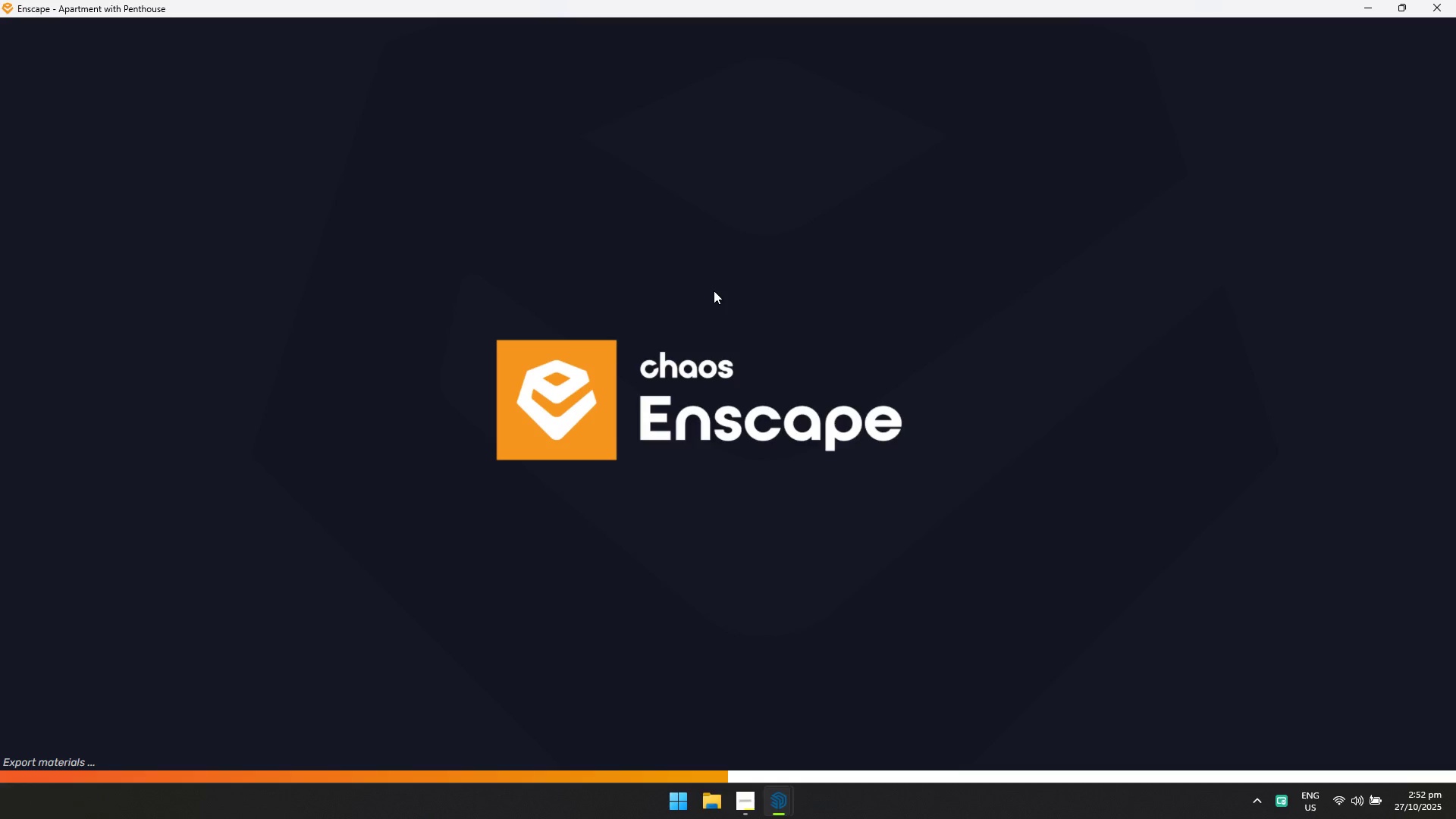 
key(Alt+AltLeft)
 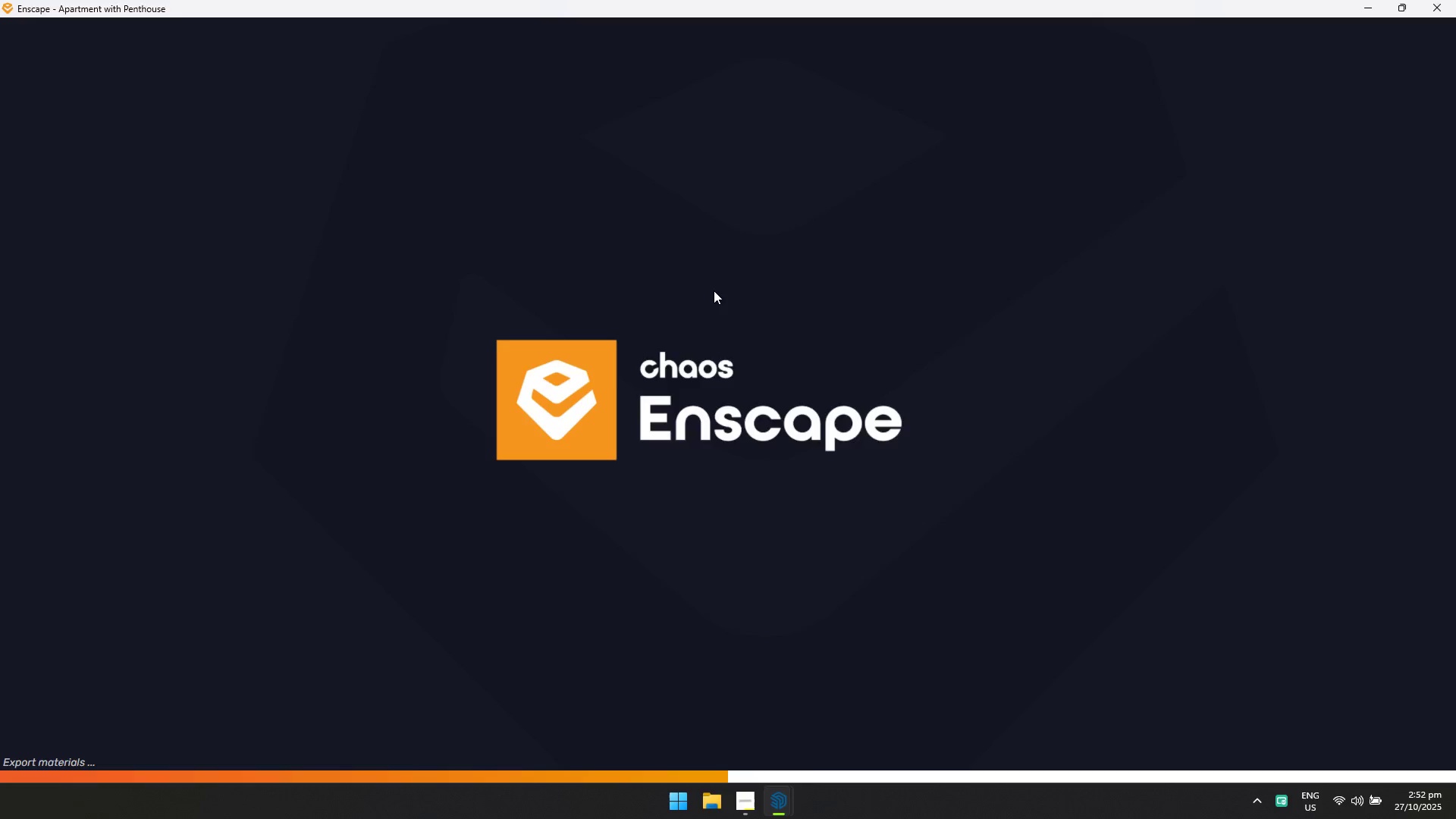 
key(Alt+Tab)
 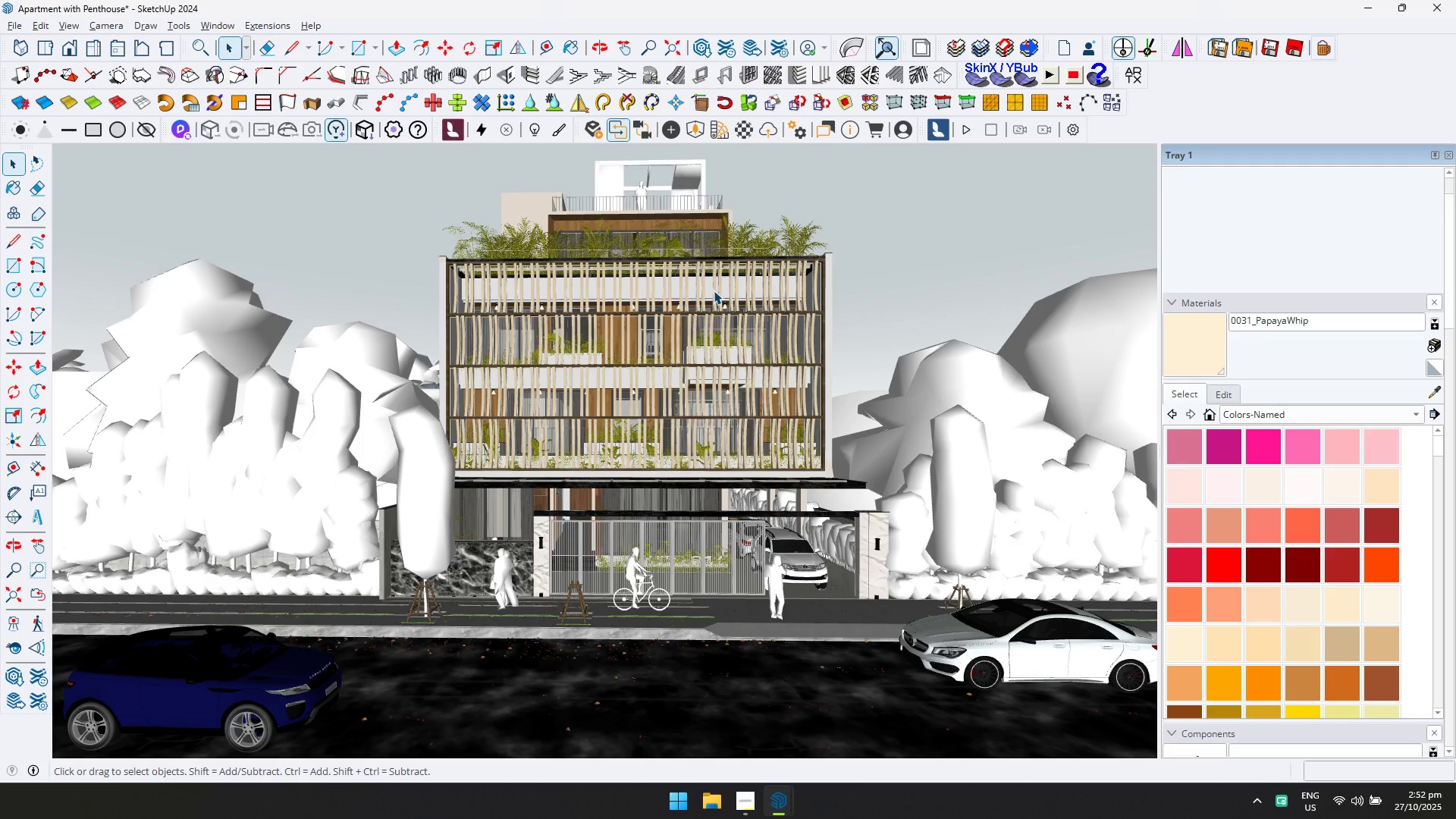 
key(Alt+AltLeft)
 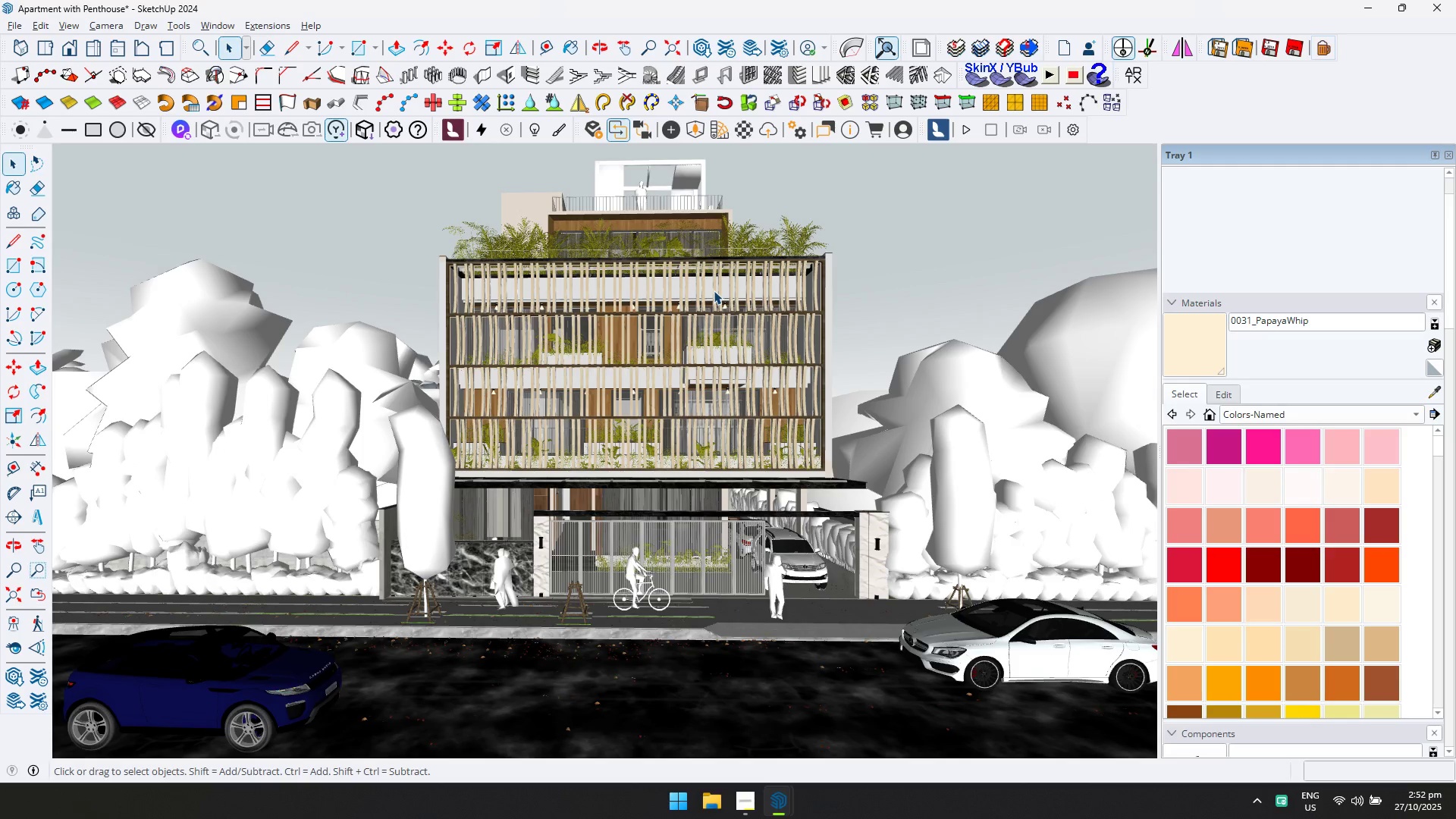 
key(Alt+Tab)
 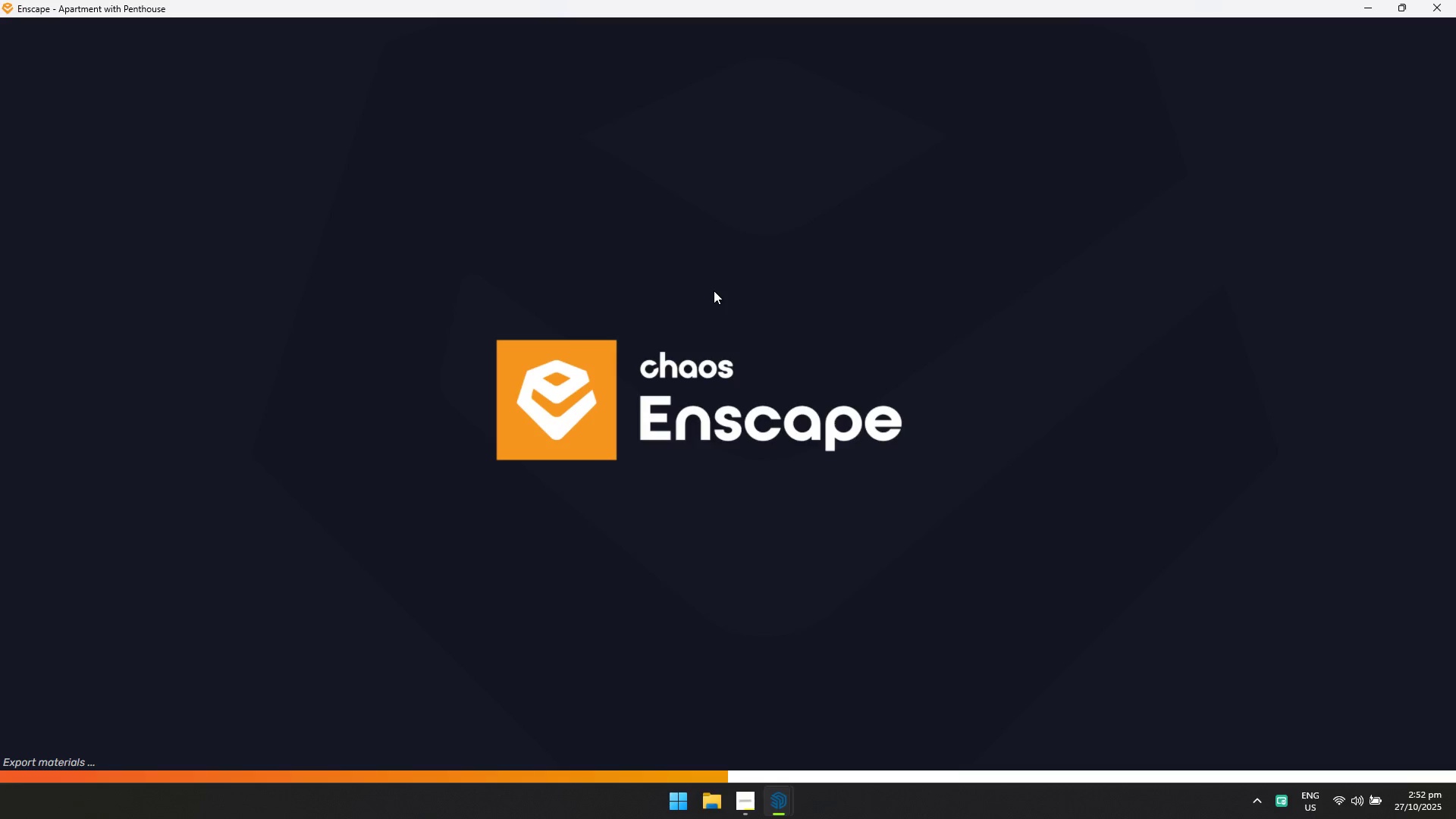 
key(Alt+AltLeft)
 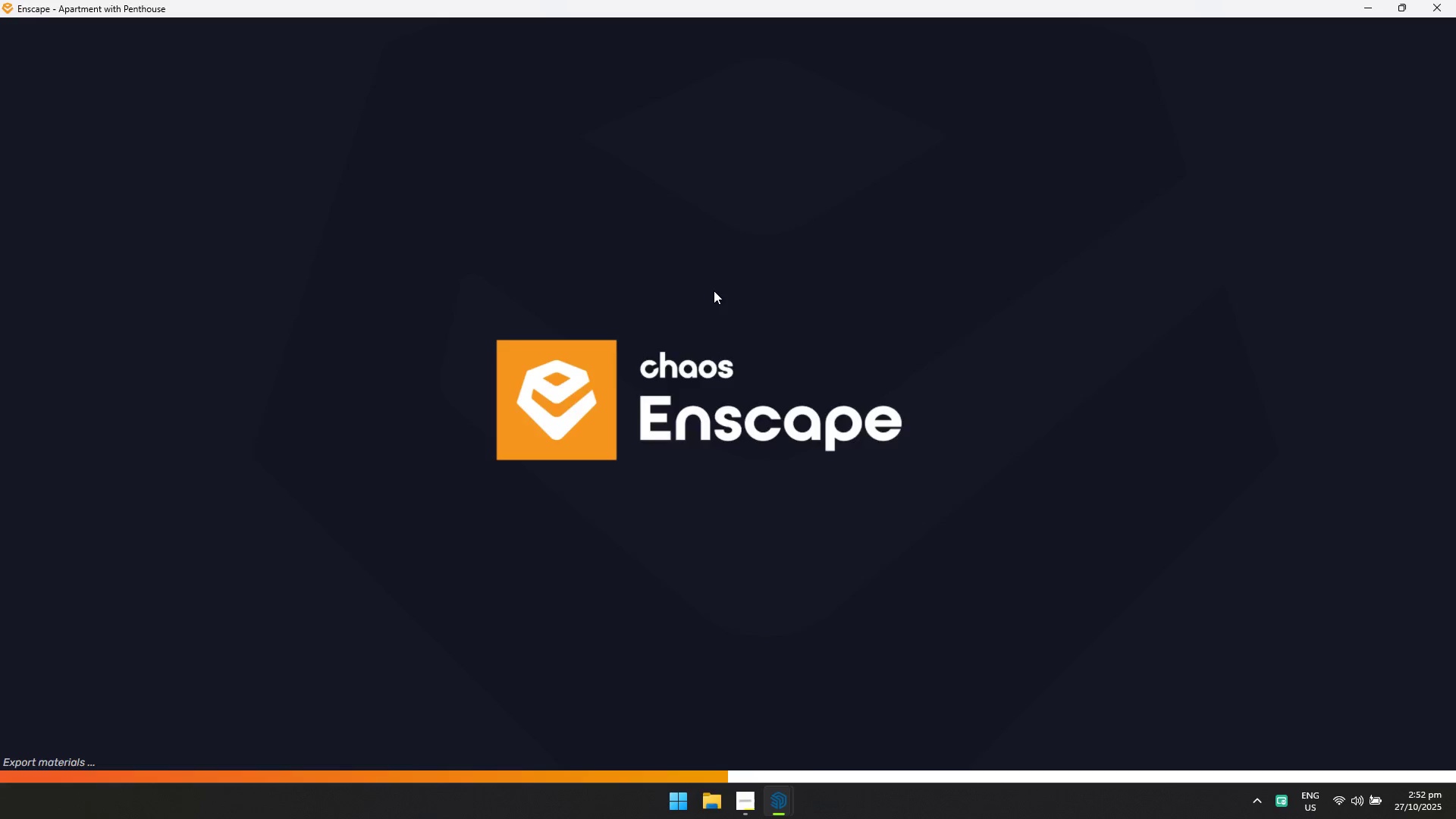 
key(Alt+Tab)
 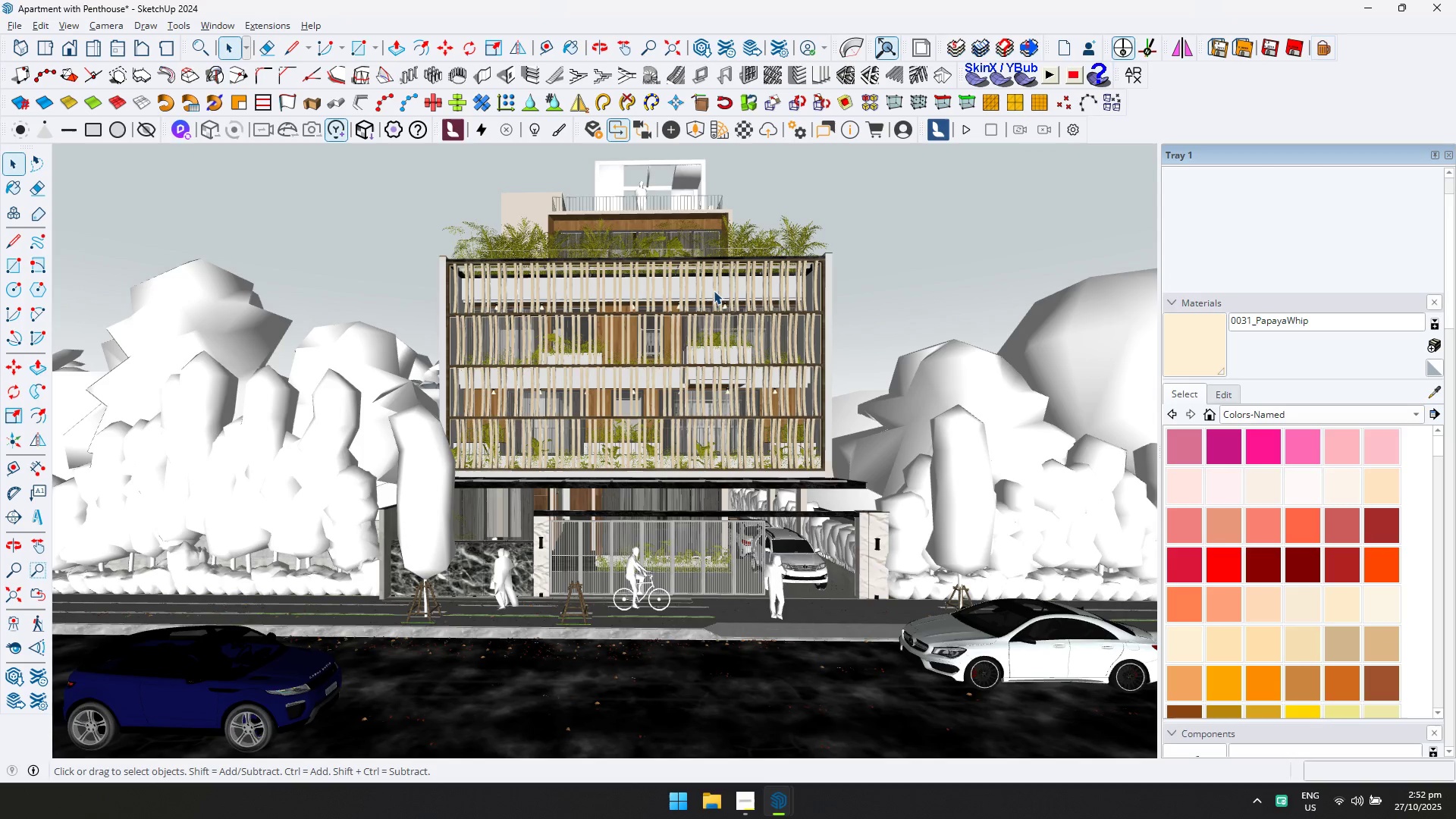 
key(Alt+AltLeft)
 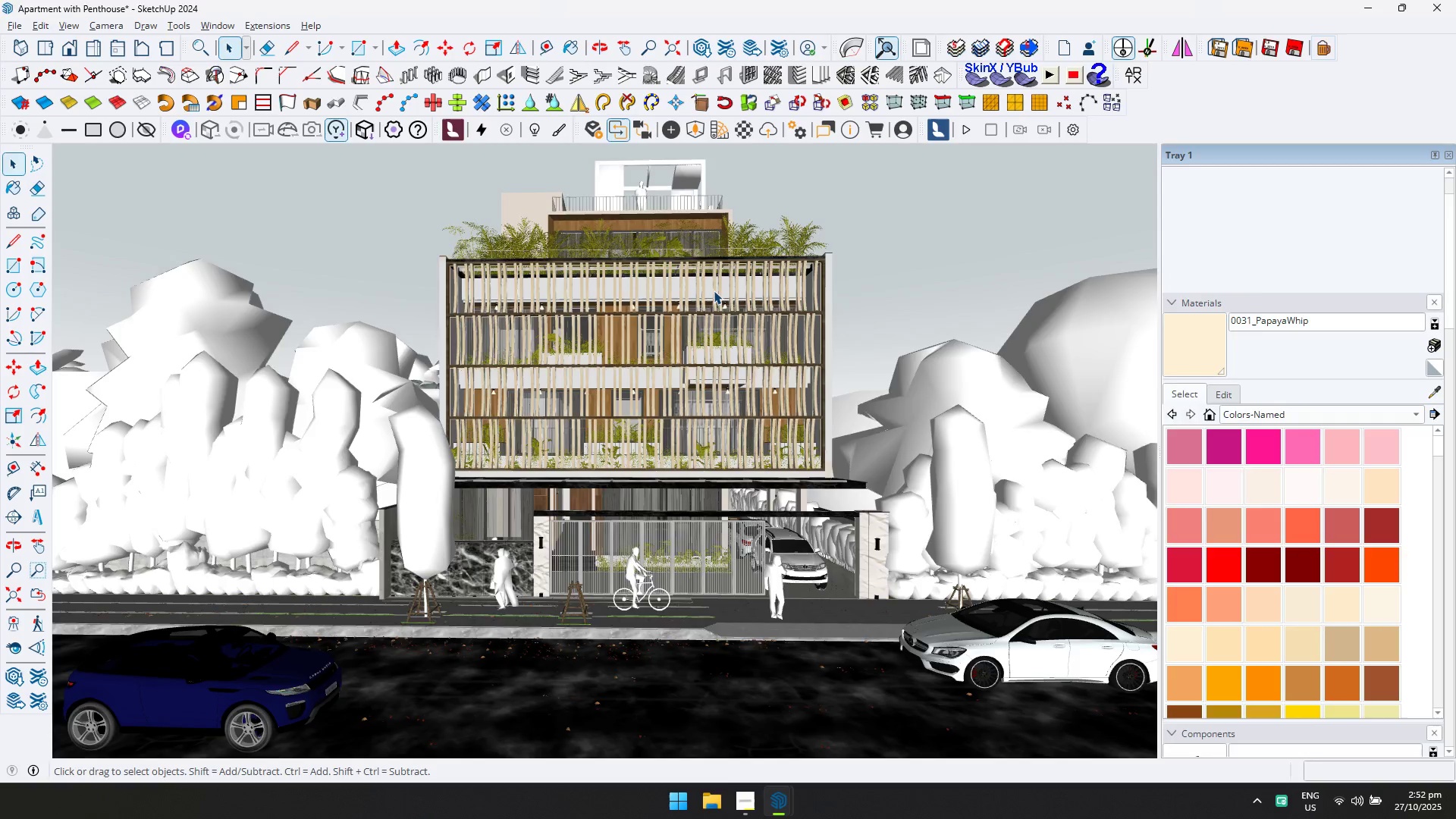 
key(Alt+Tab)
 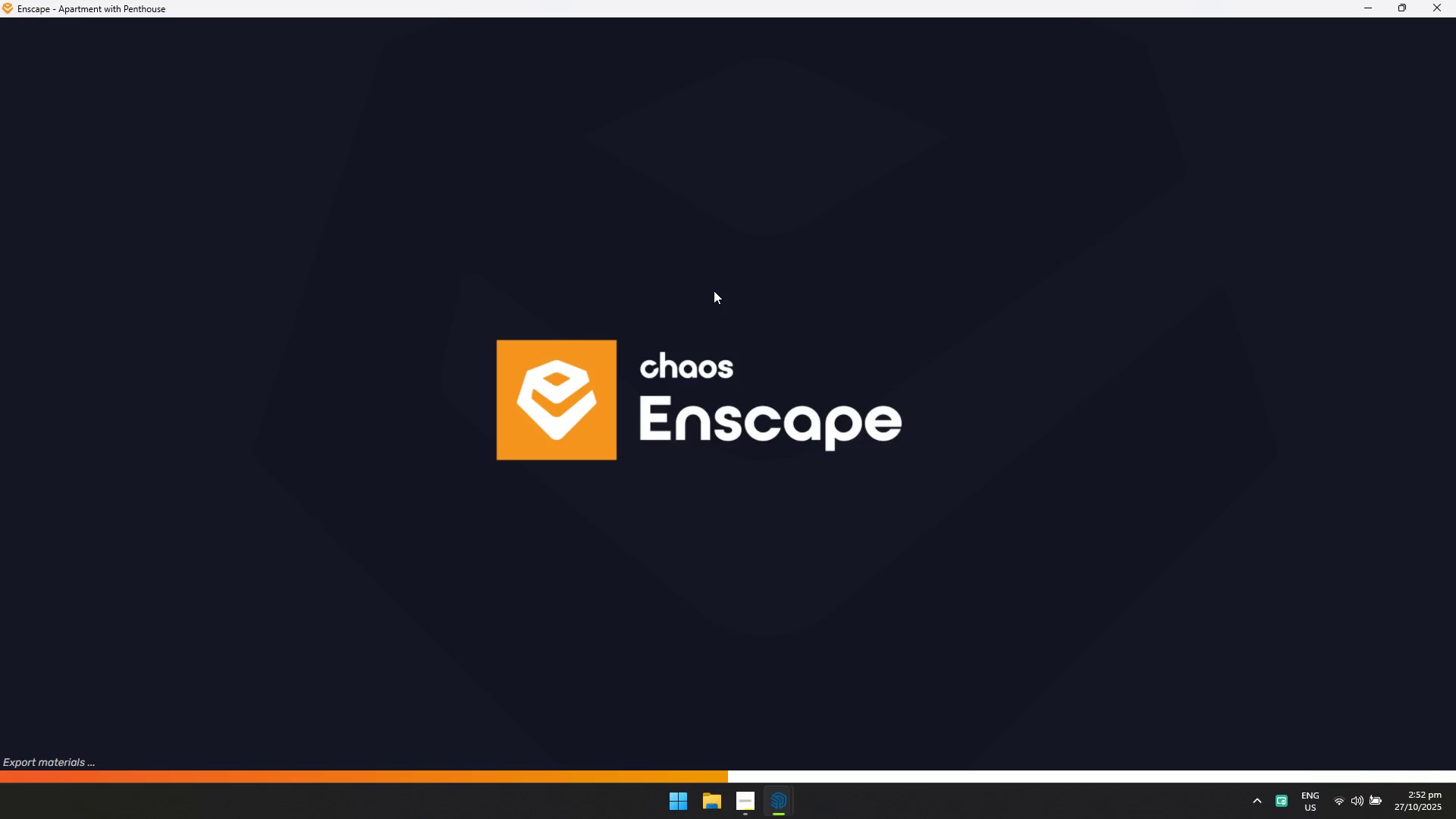 
key(Alt+AltLeft)
 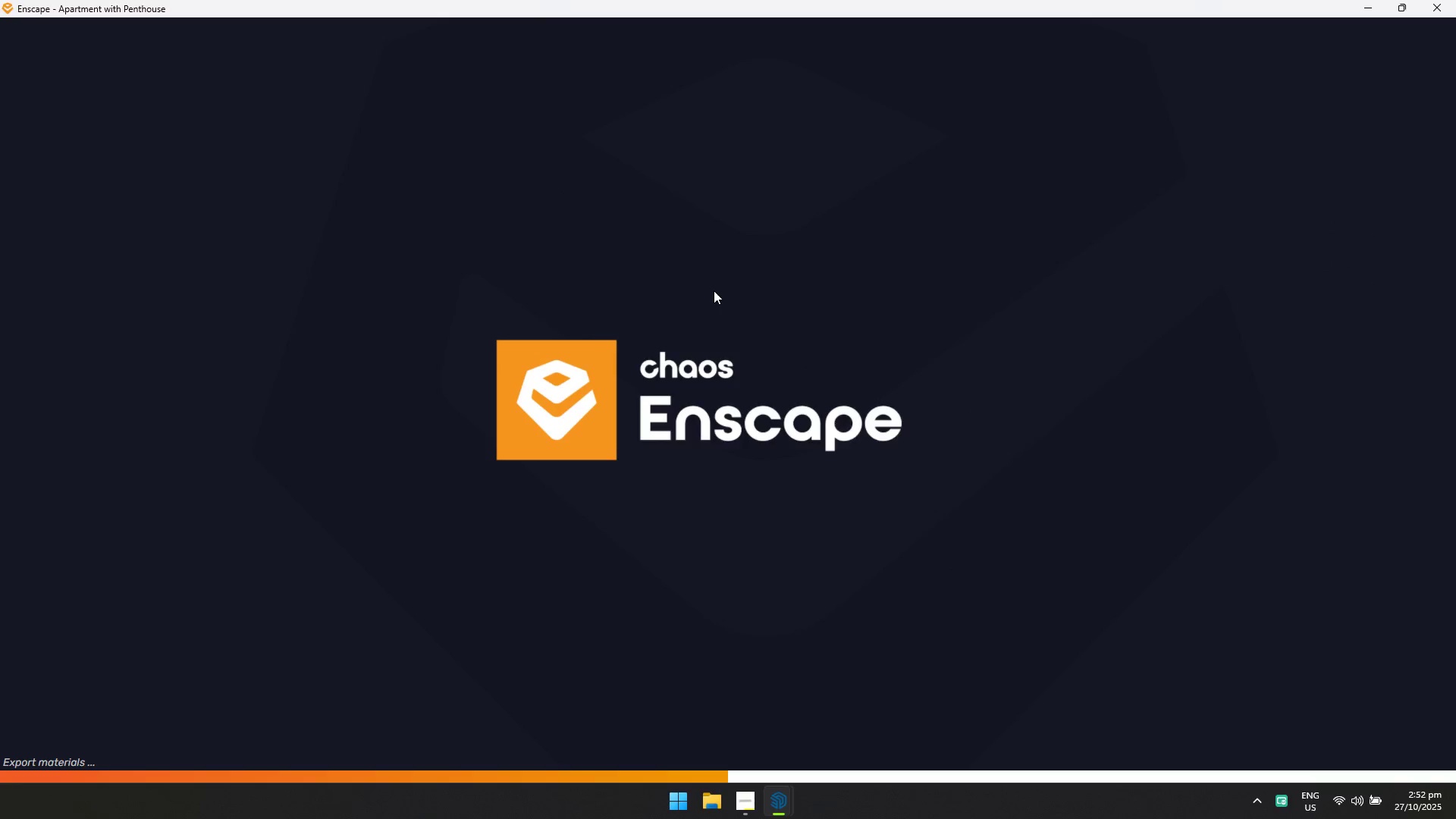 
key(Alt+Tab)
 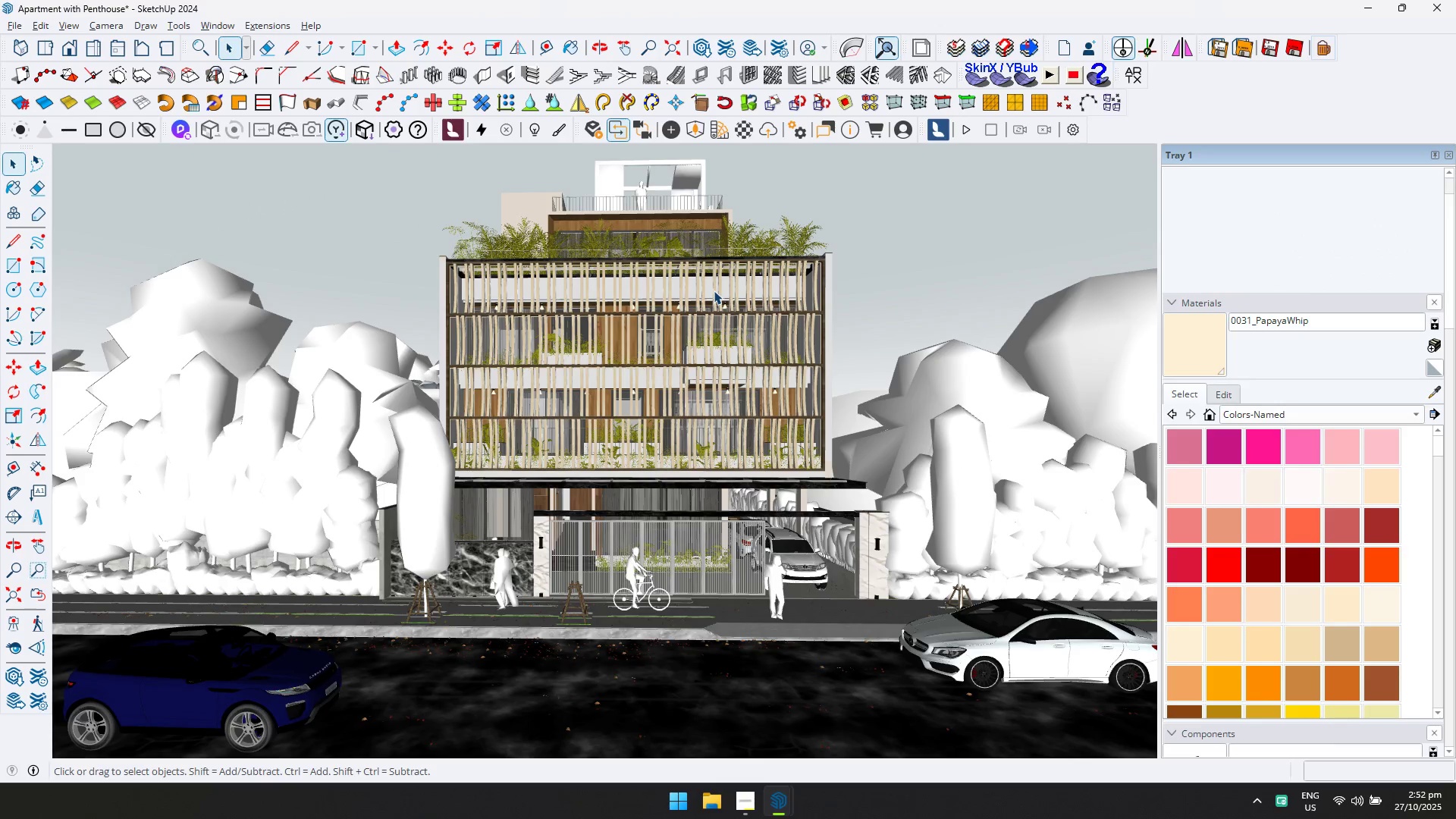 
key(Alt+AltLeft)
 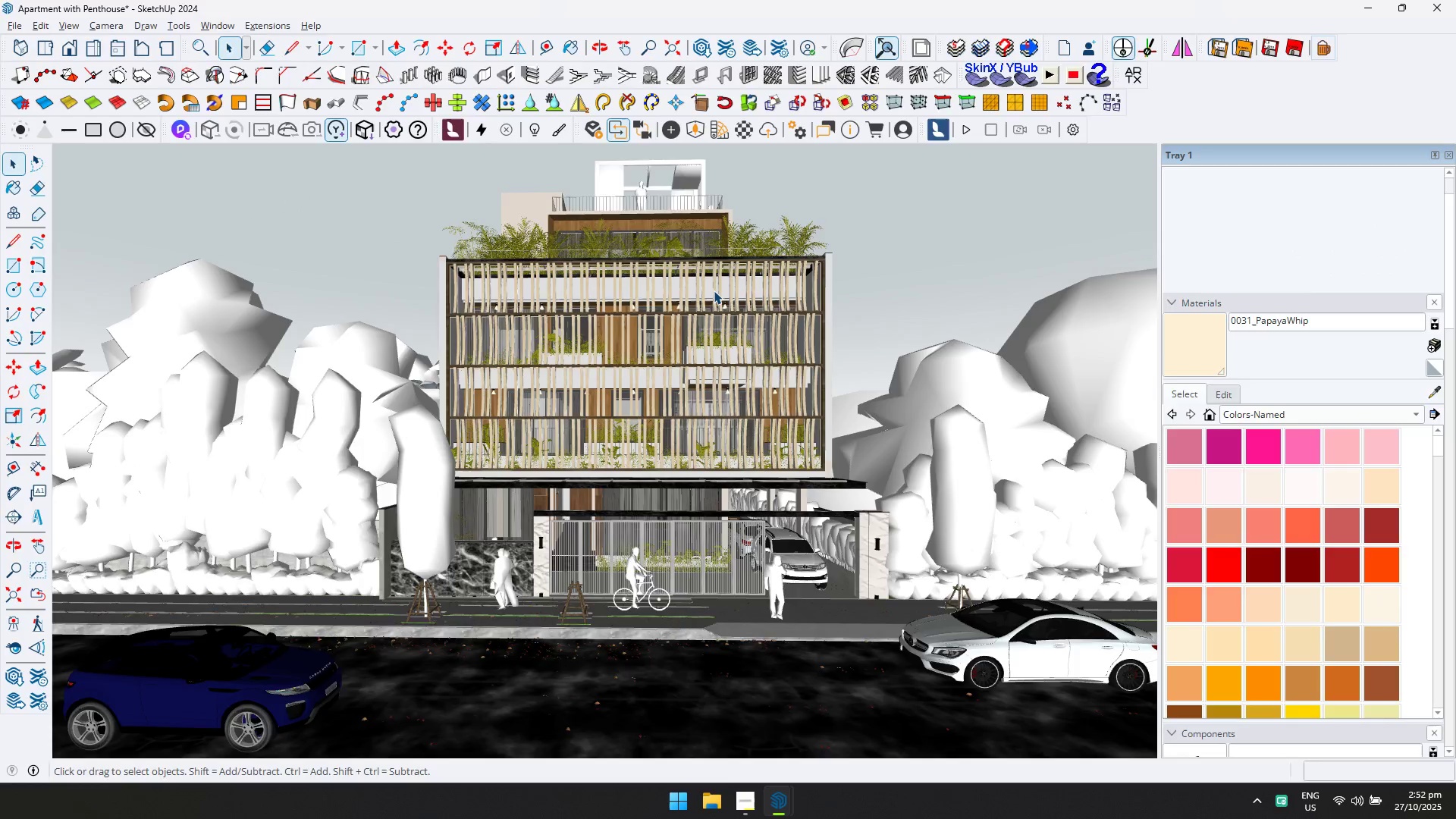 
key(Alt+Tab)
 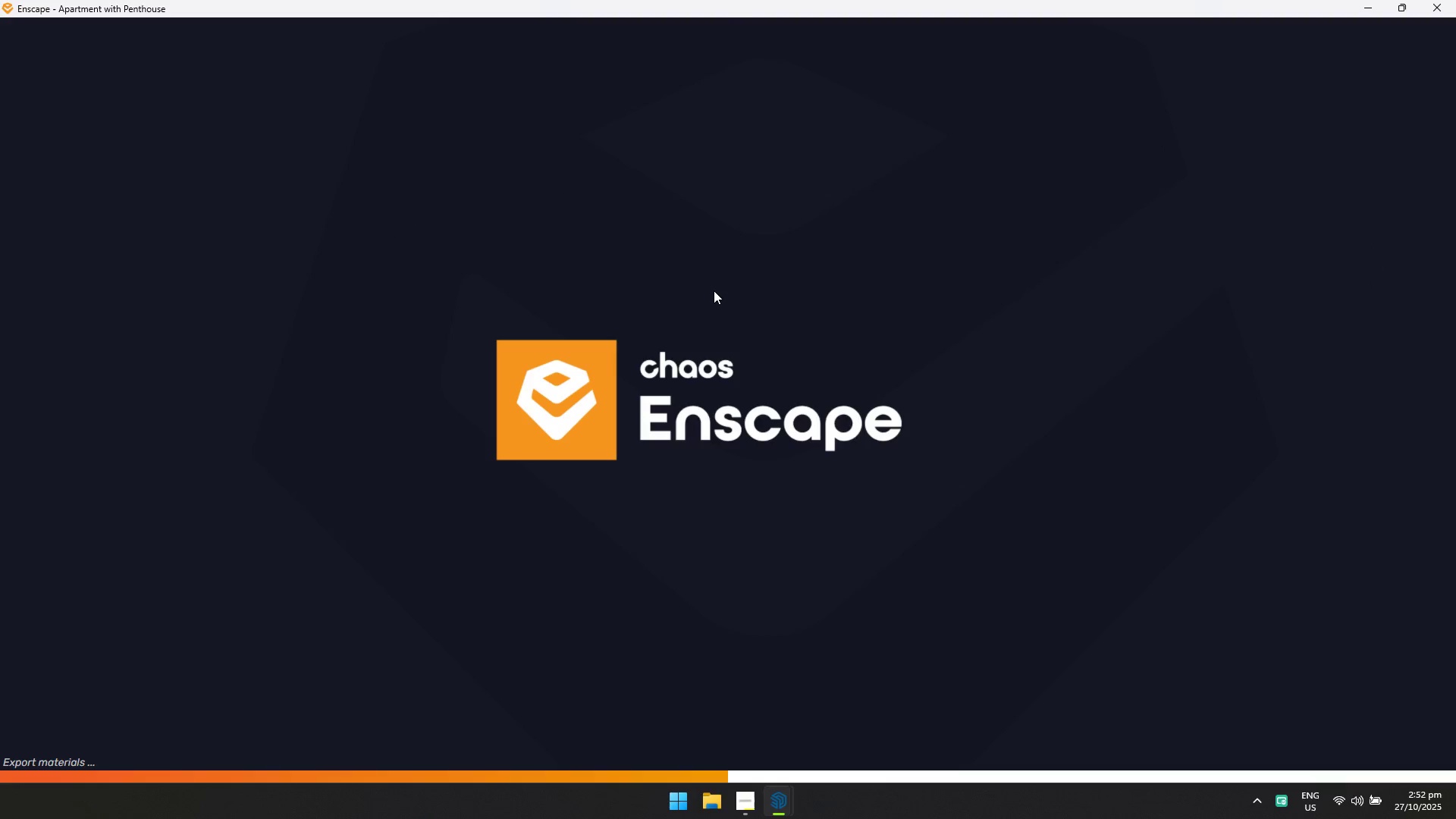 
key(Alt+AltLeft)
 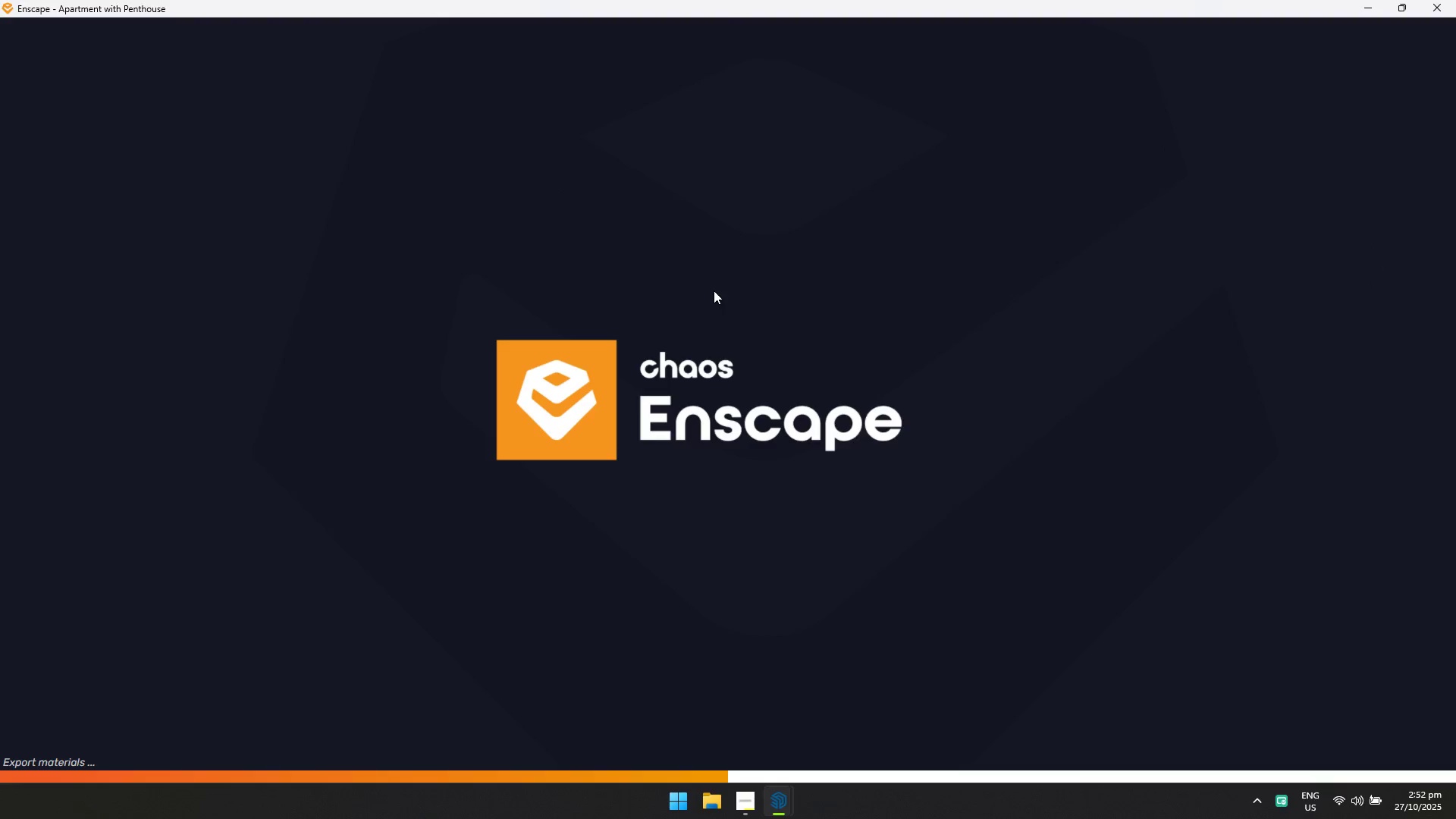 
key(Alt+Tab)
 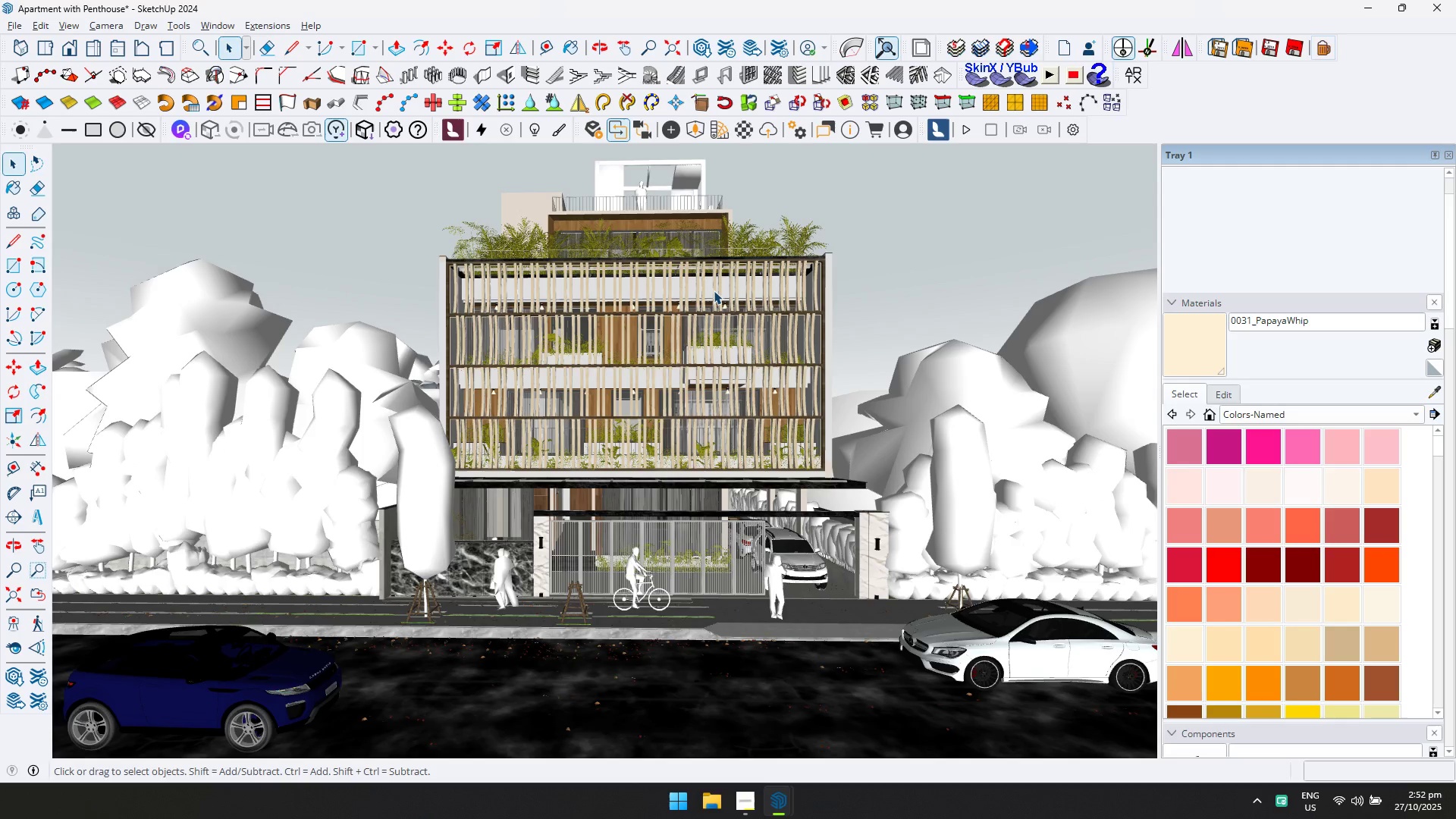 
wait(5.19)
 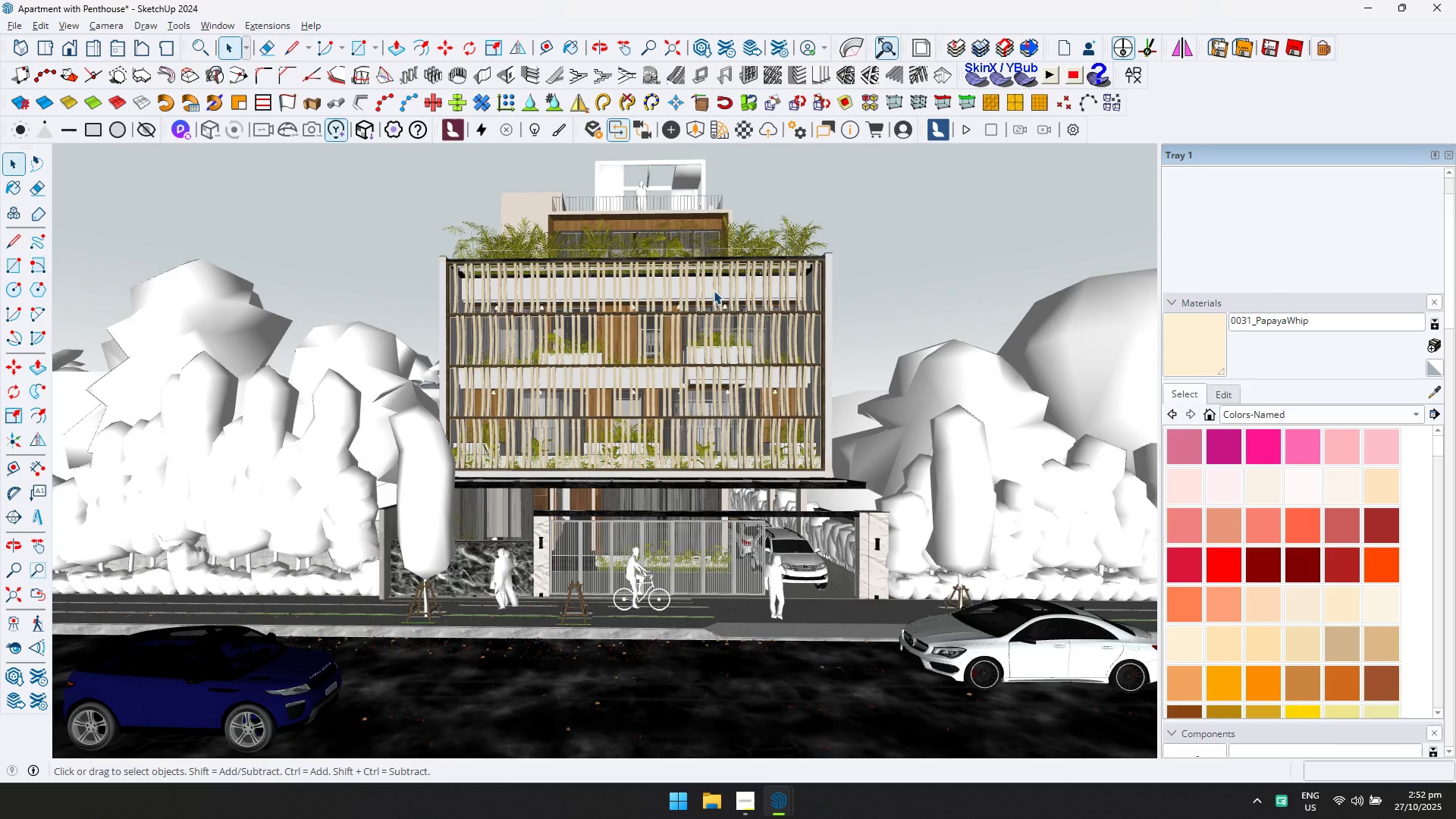 
key(Alt+AltLeft)
 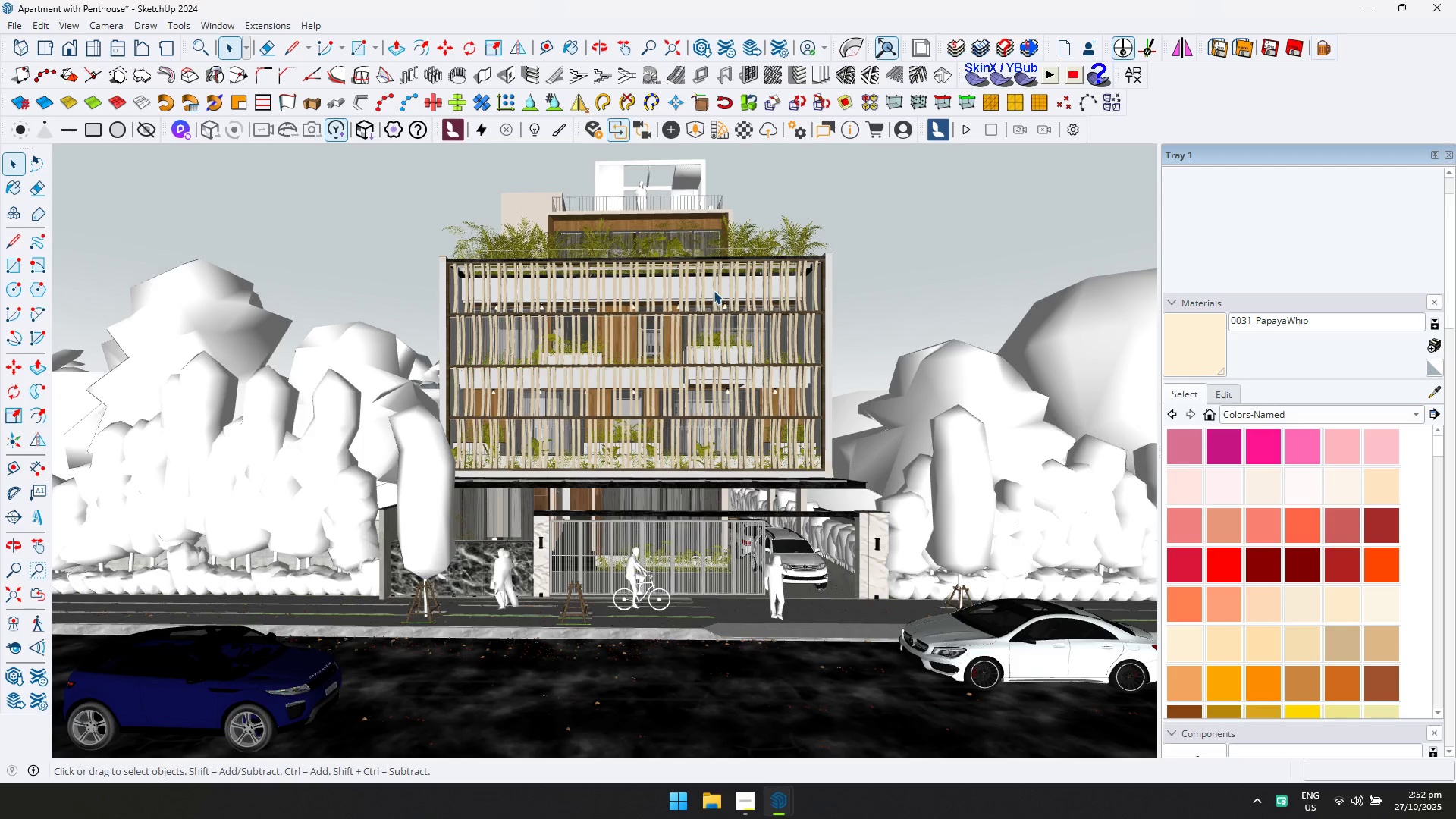 
key(Alt+Tab)
 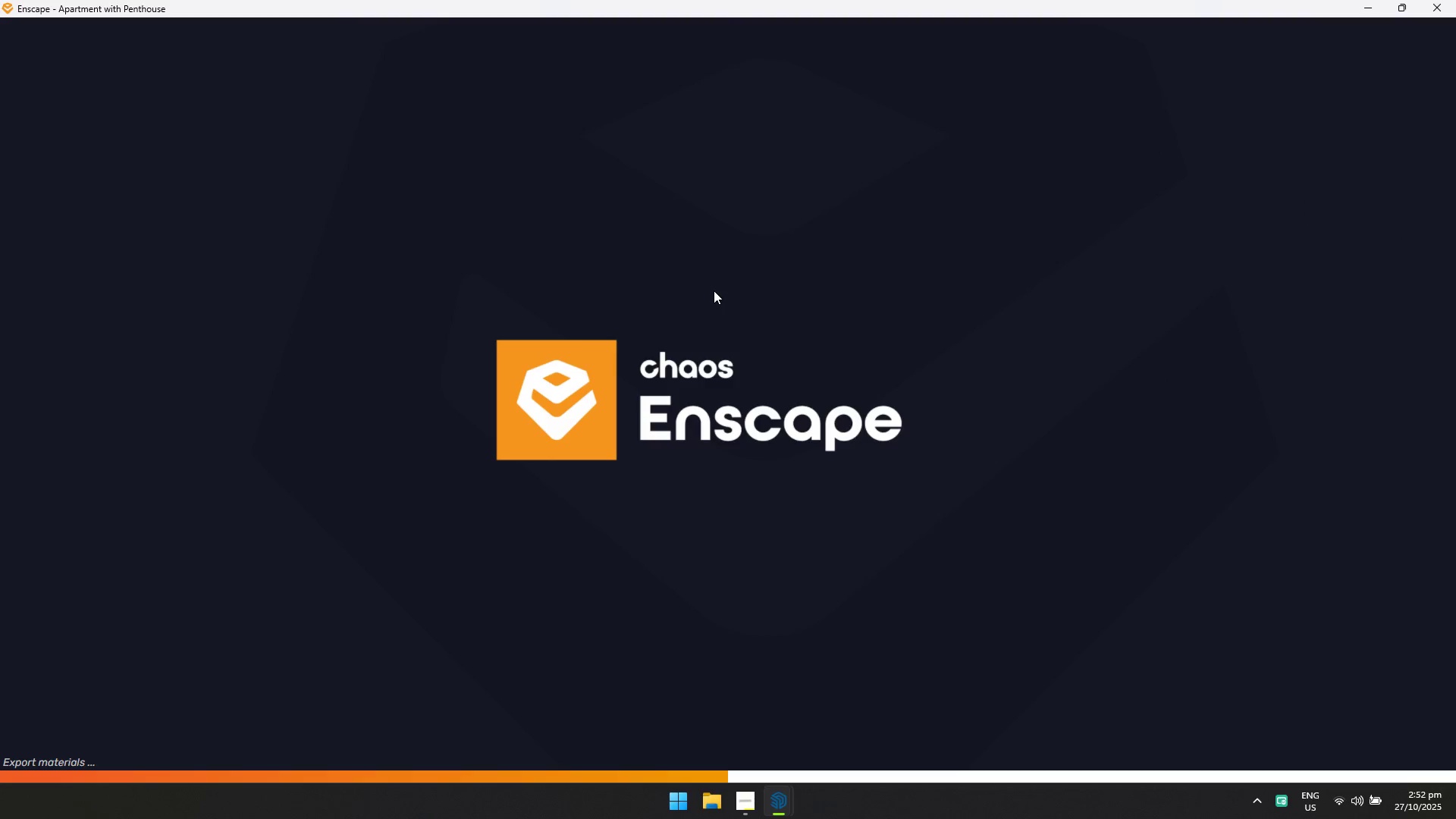 
key(Alt+AltLeft)
 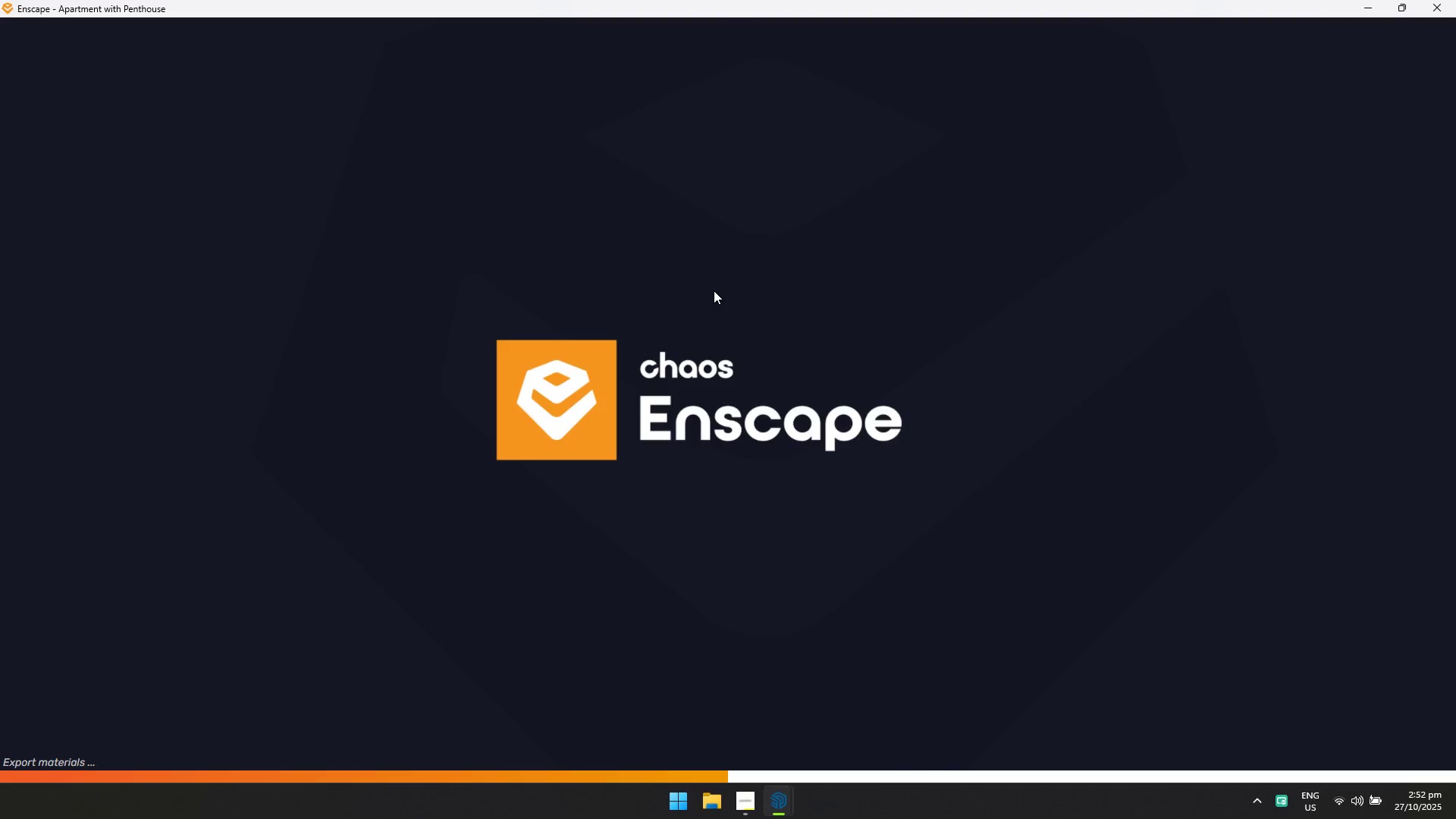 
key(Alt+Tab)
 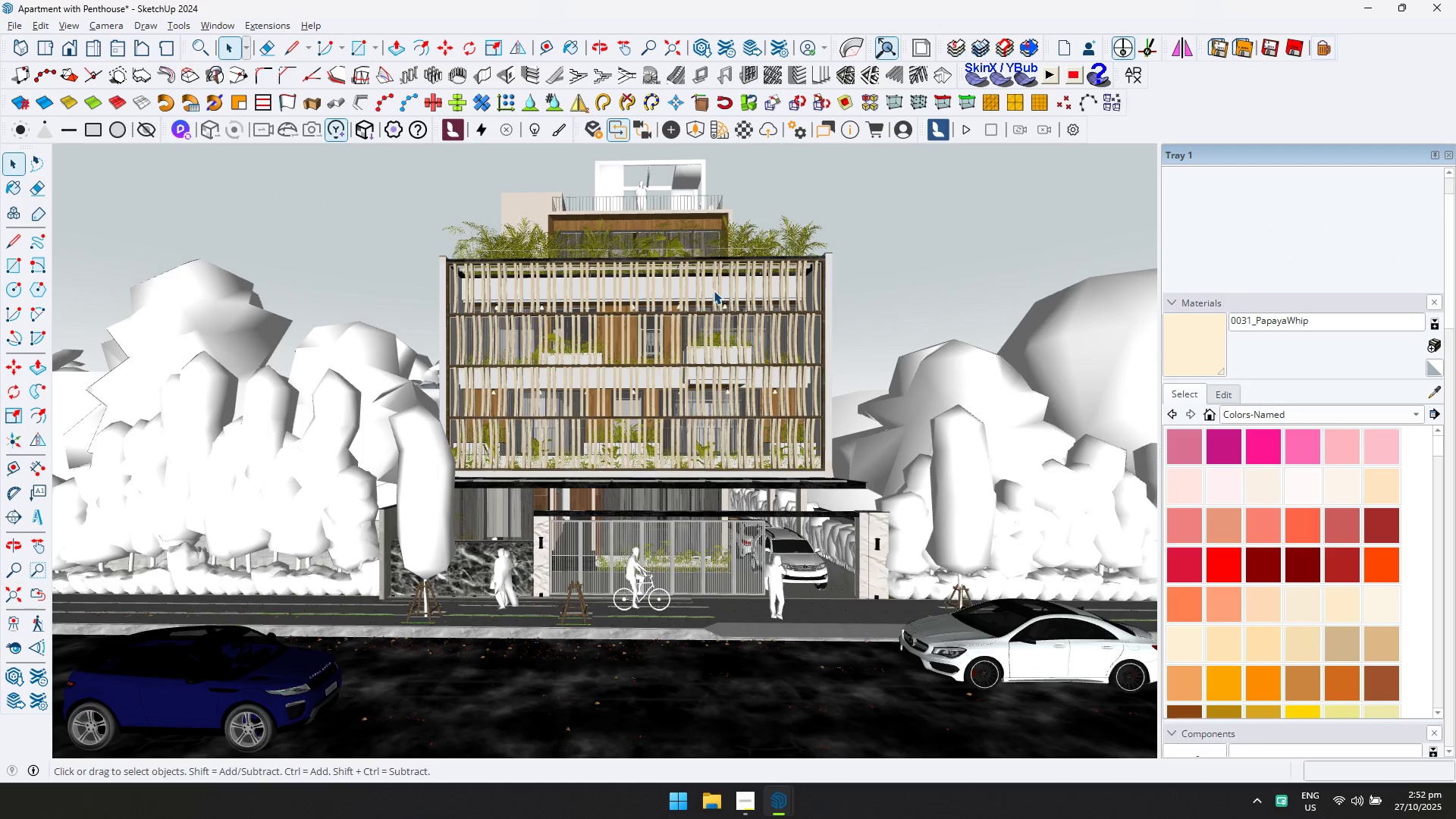 
key(Alt+AltLeft)
 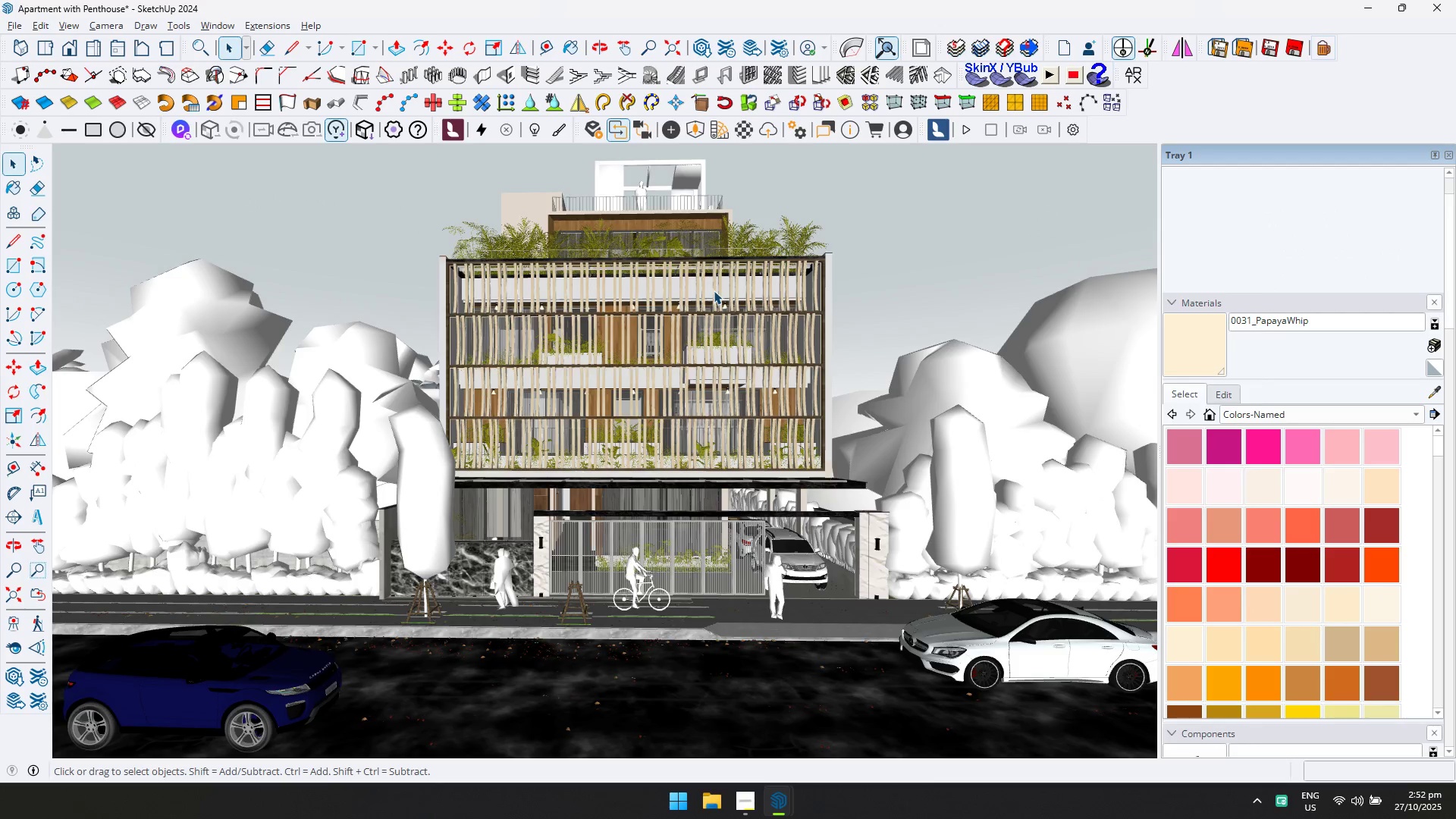 
key(Alt+Tab)
 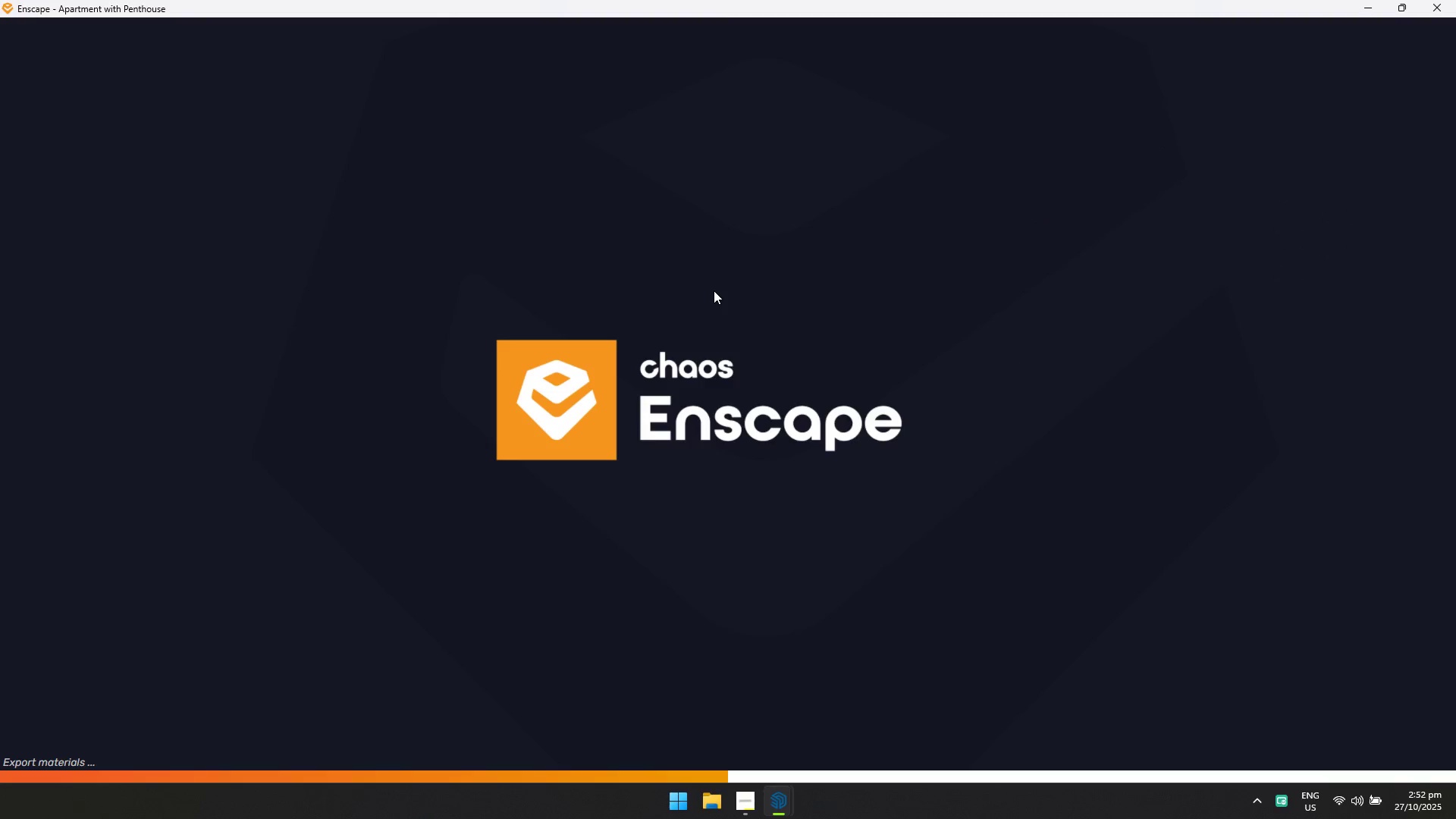 
key(Alt+AltLeft)
 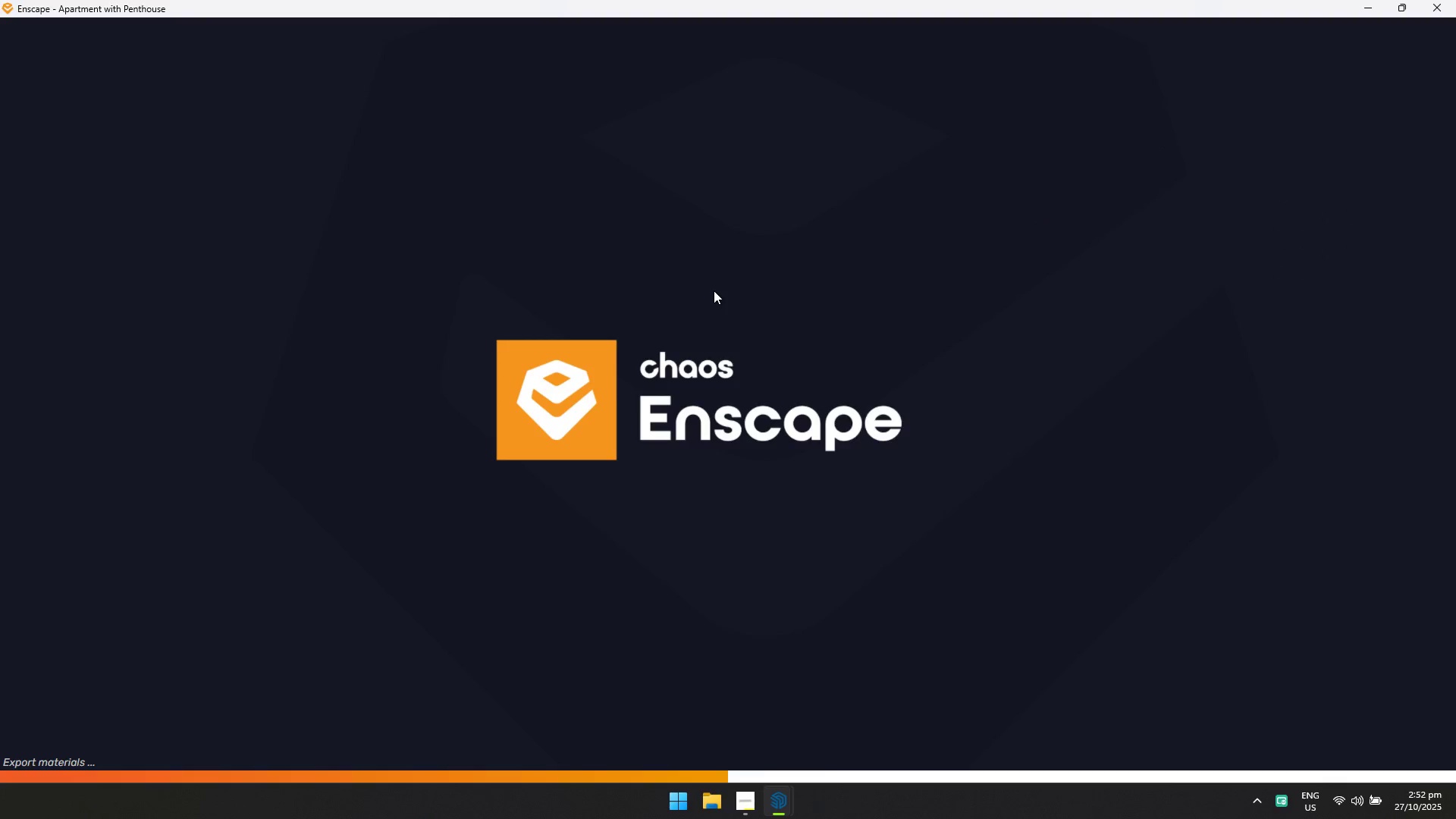 
key(Alt+Tab)
 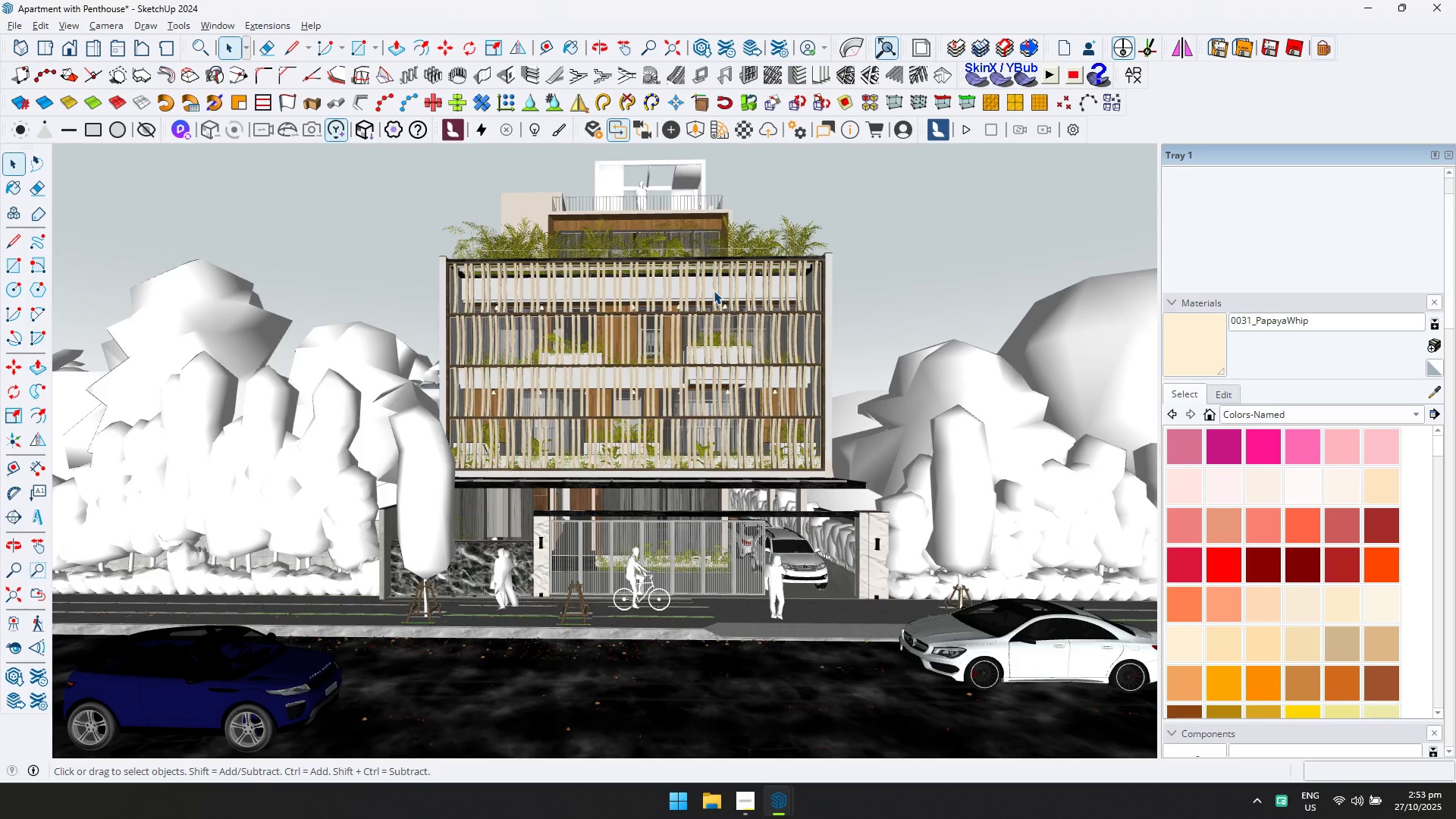 
key(Alt+AltLeft)
 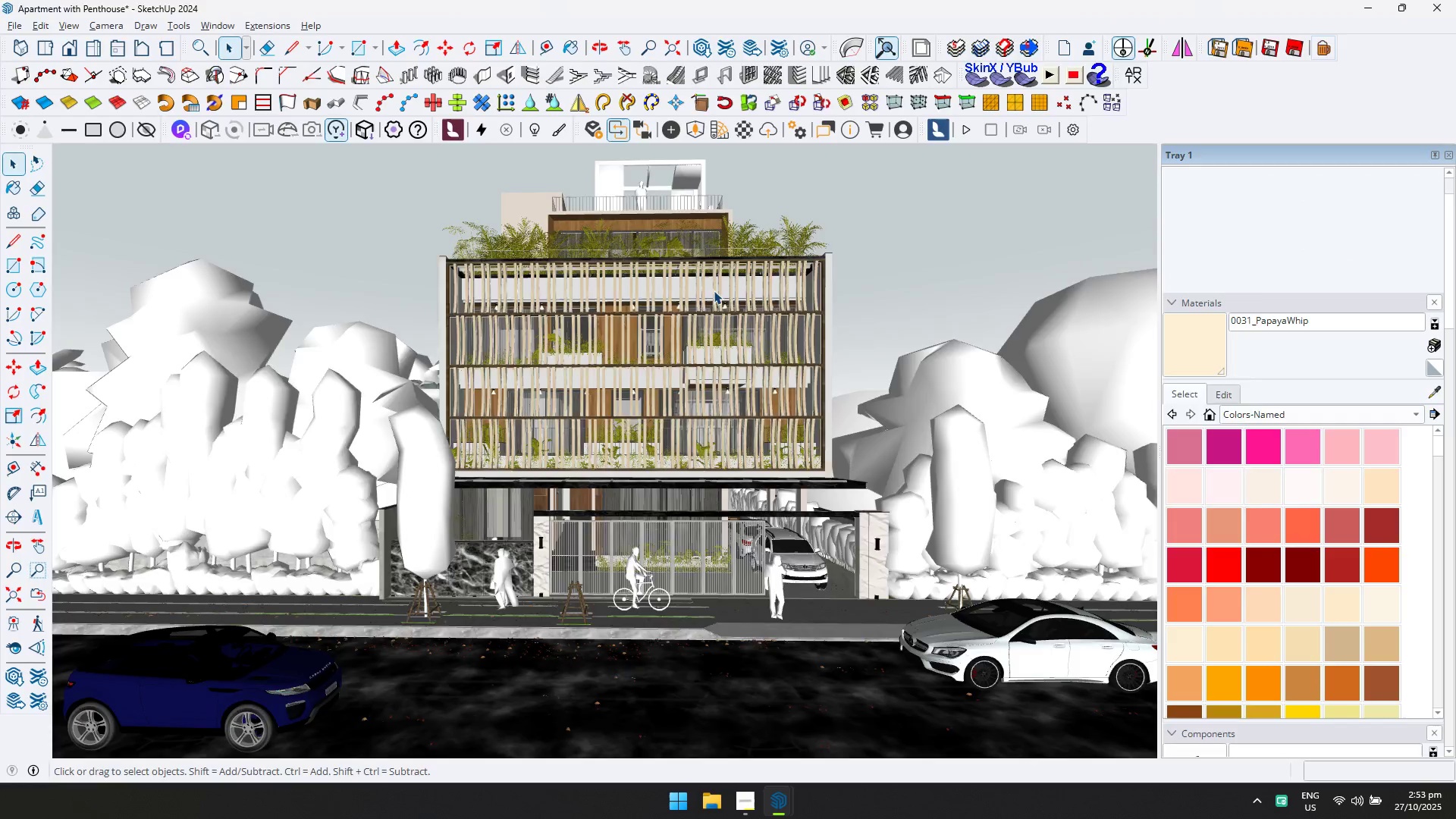 
key(Alt+Tab)
 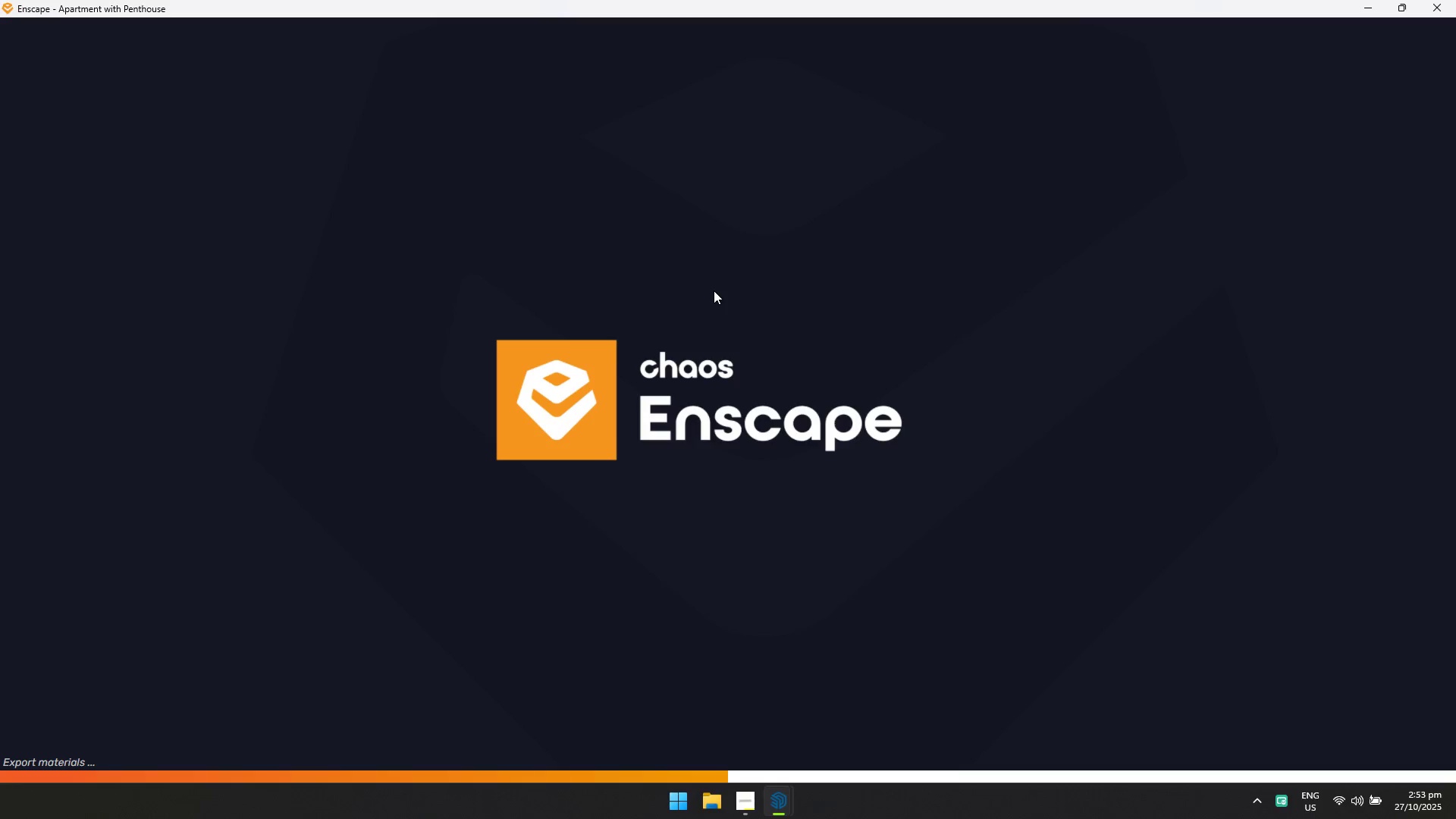 
key(Alt+AltLeft)
 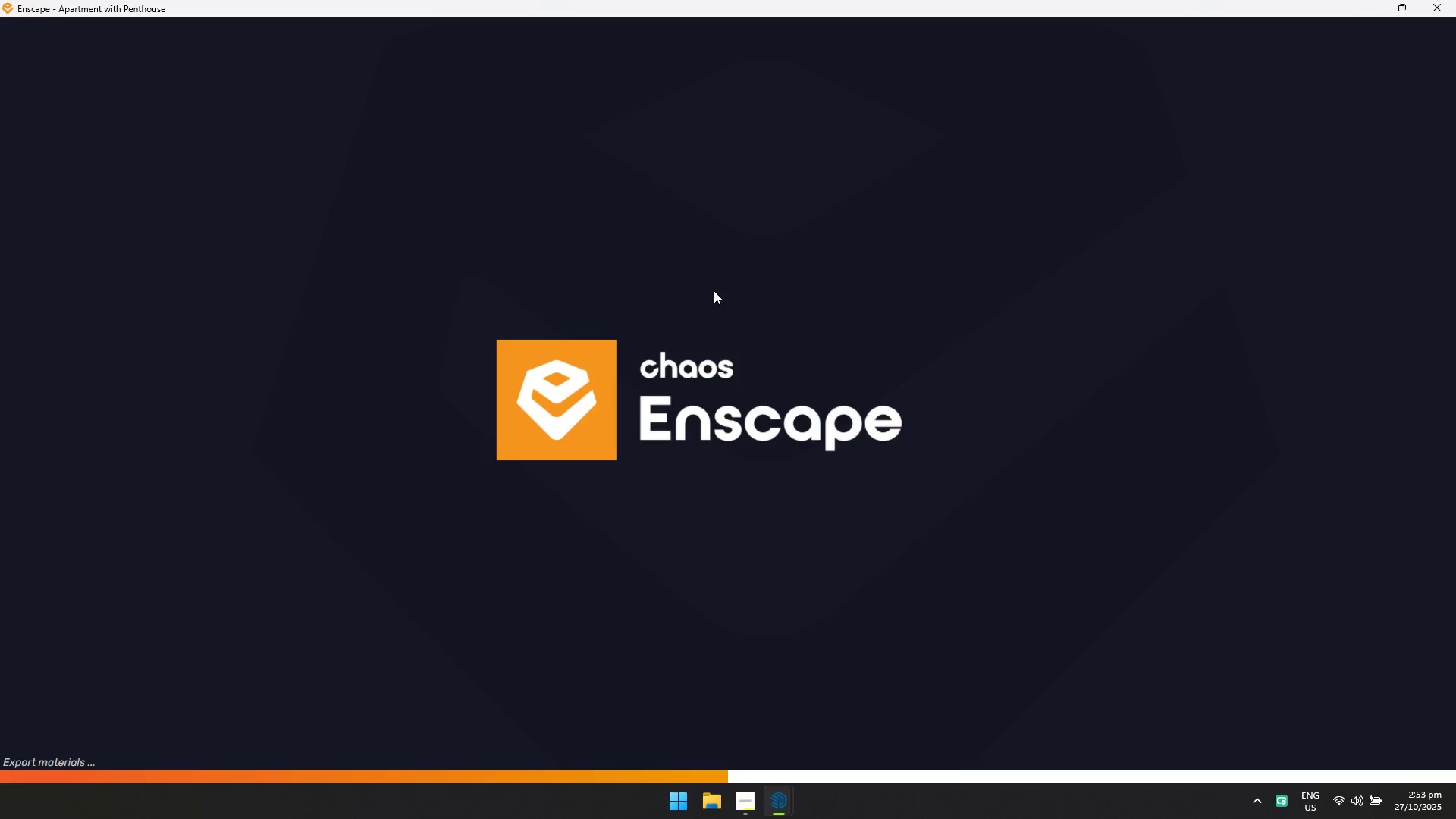 
key(Alt+Tab)
 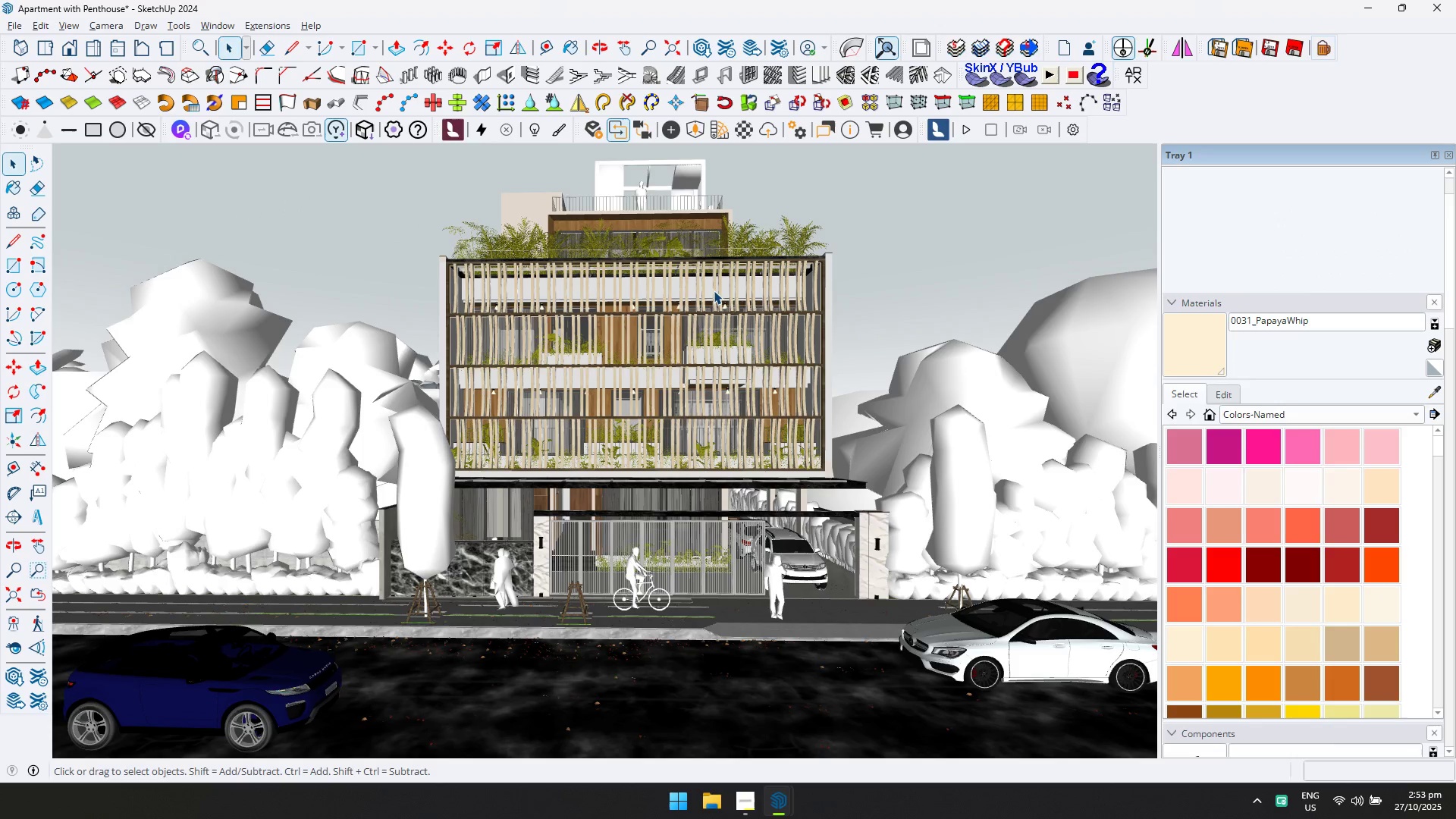 
key(Alt+AltLeft)
 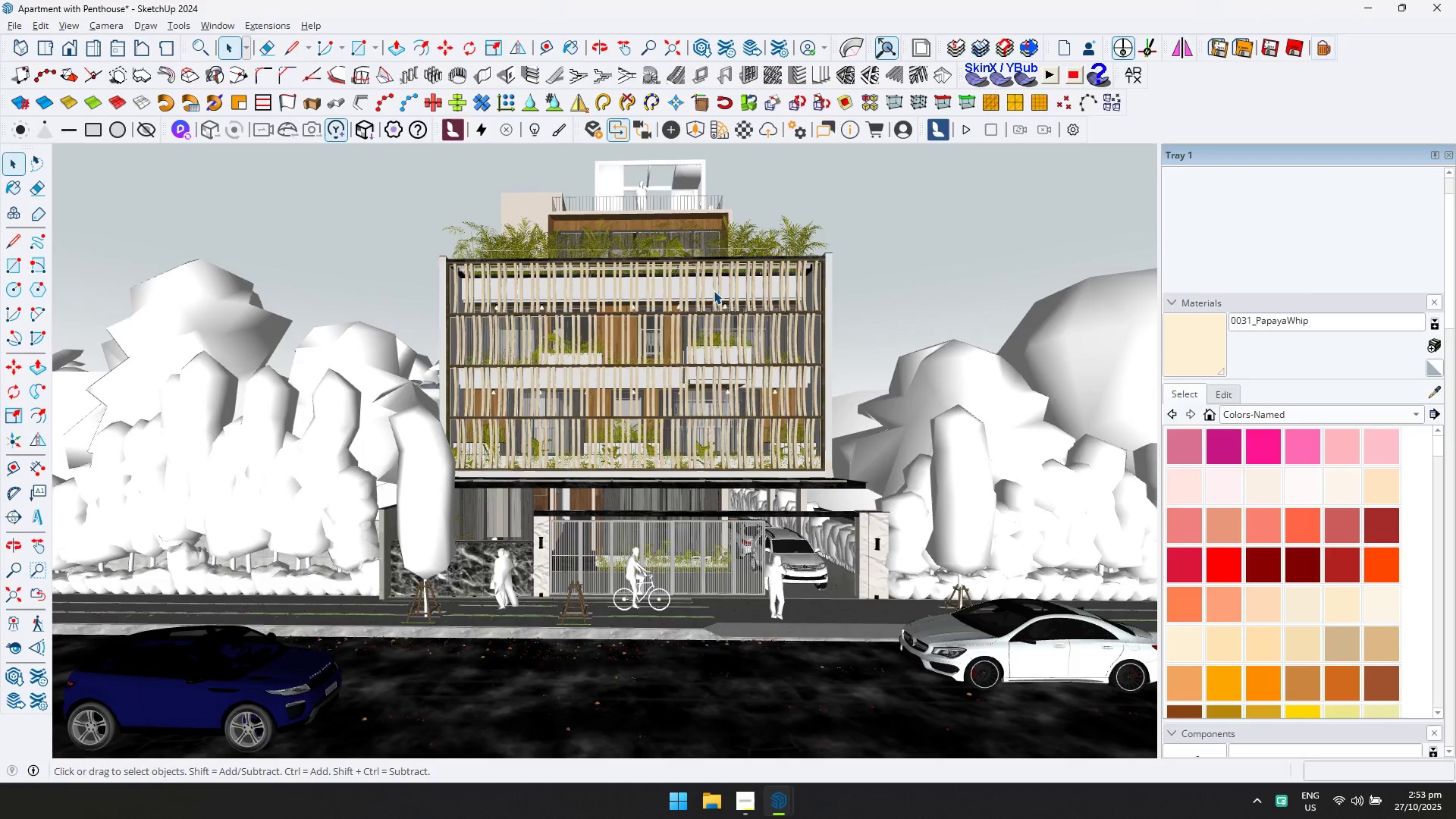 
key(Alt+Tab)
 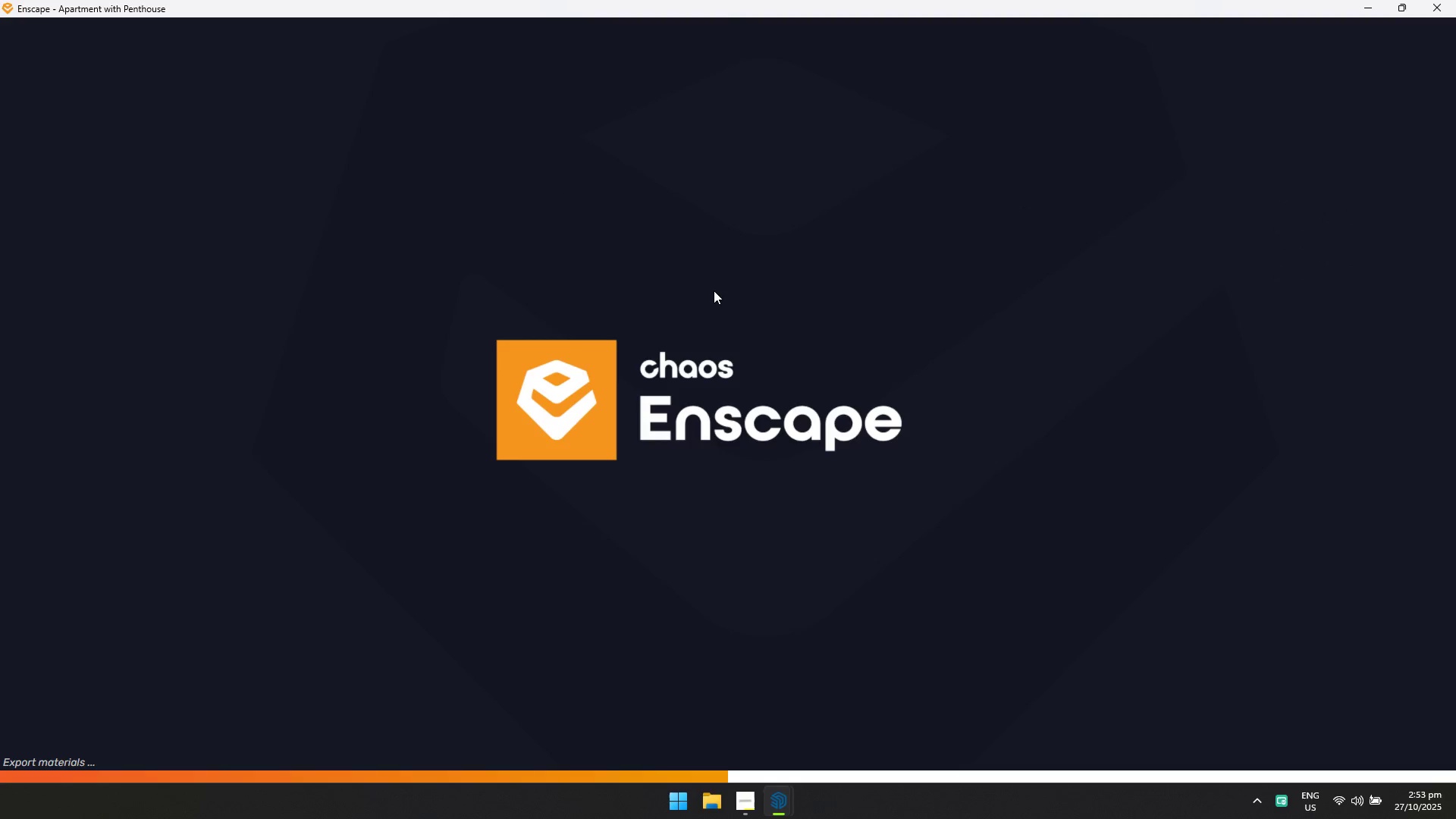 
key(Alt+AltLeft)
 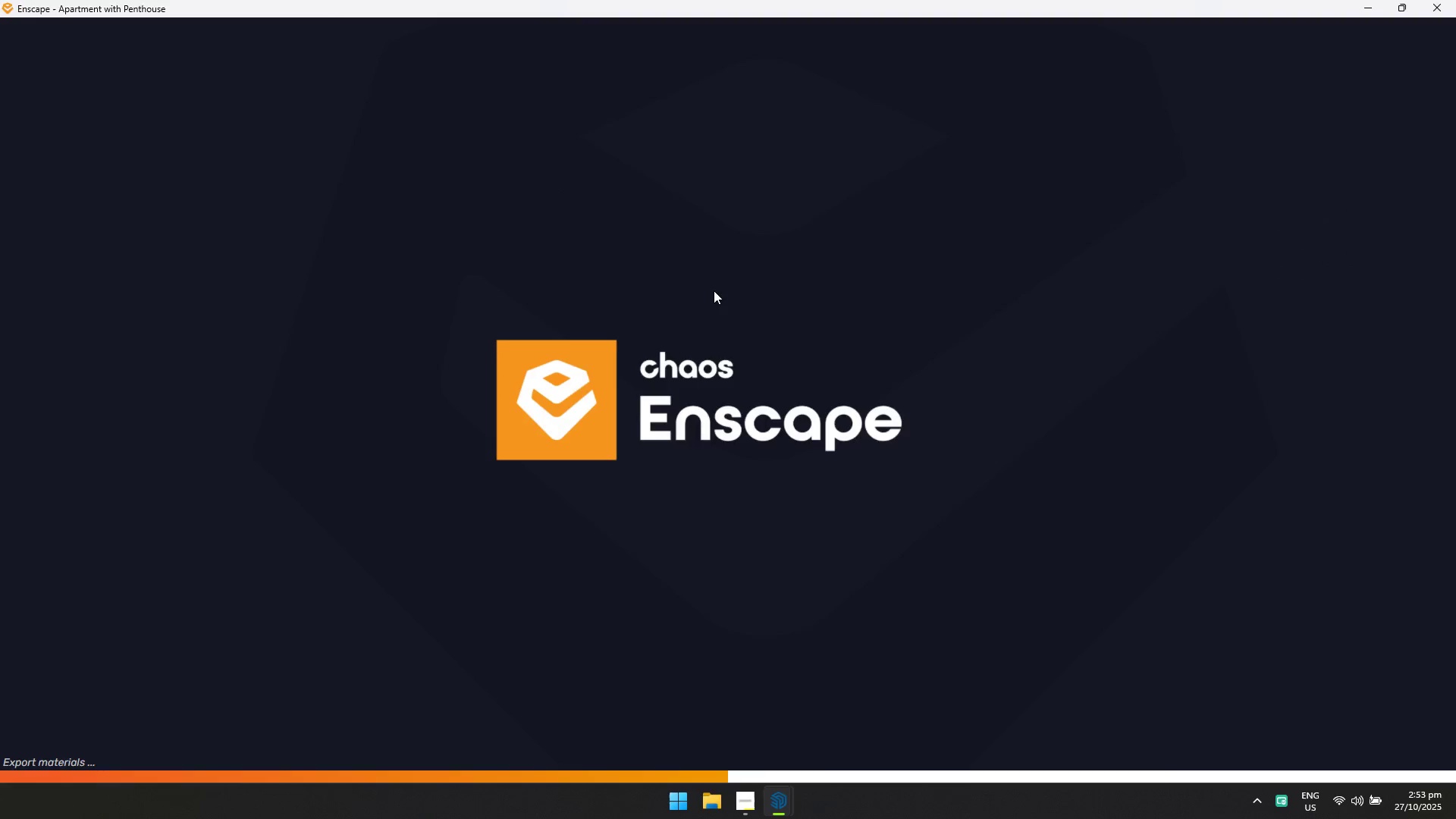 
key(Alt+Tab)
 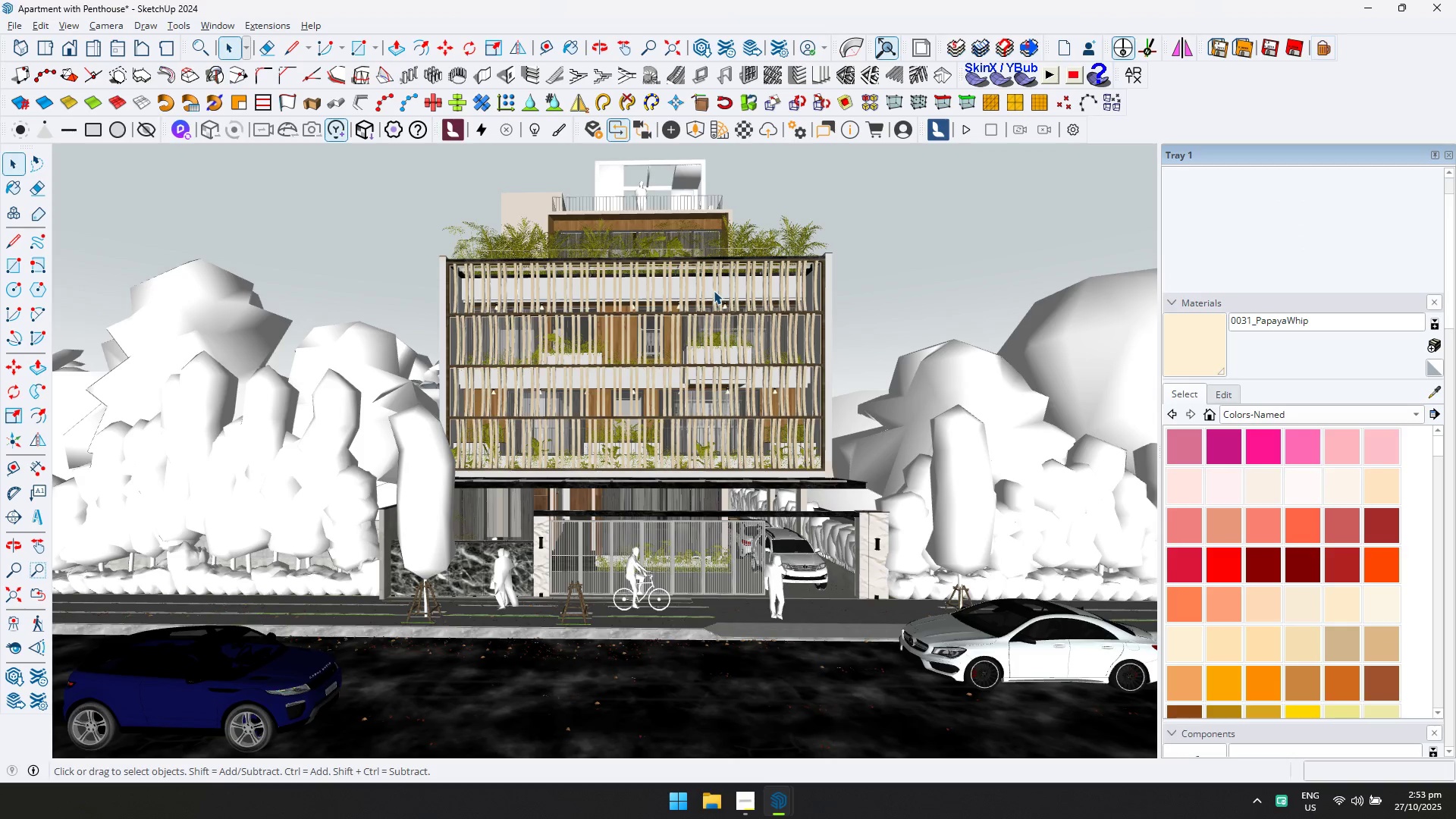 
key(Alt+AltLeft)
 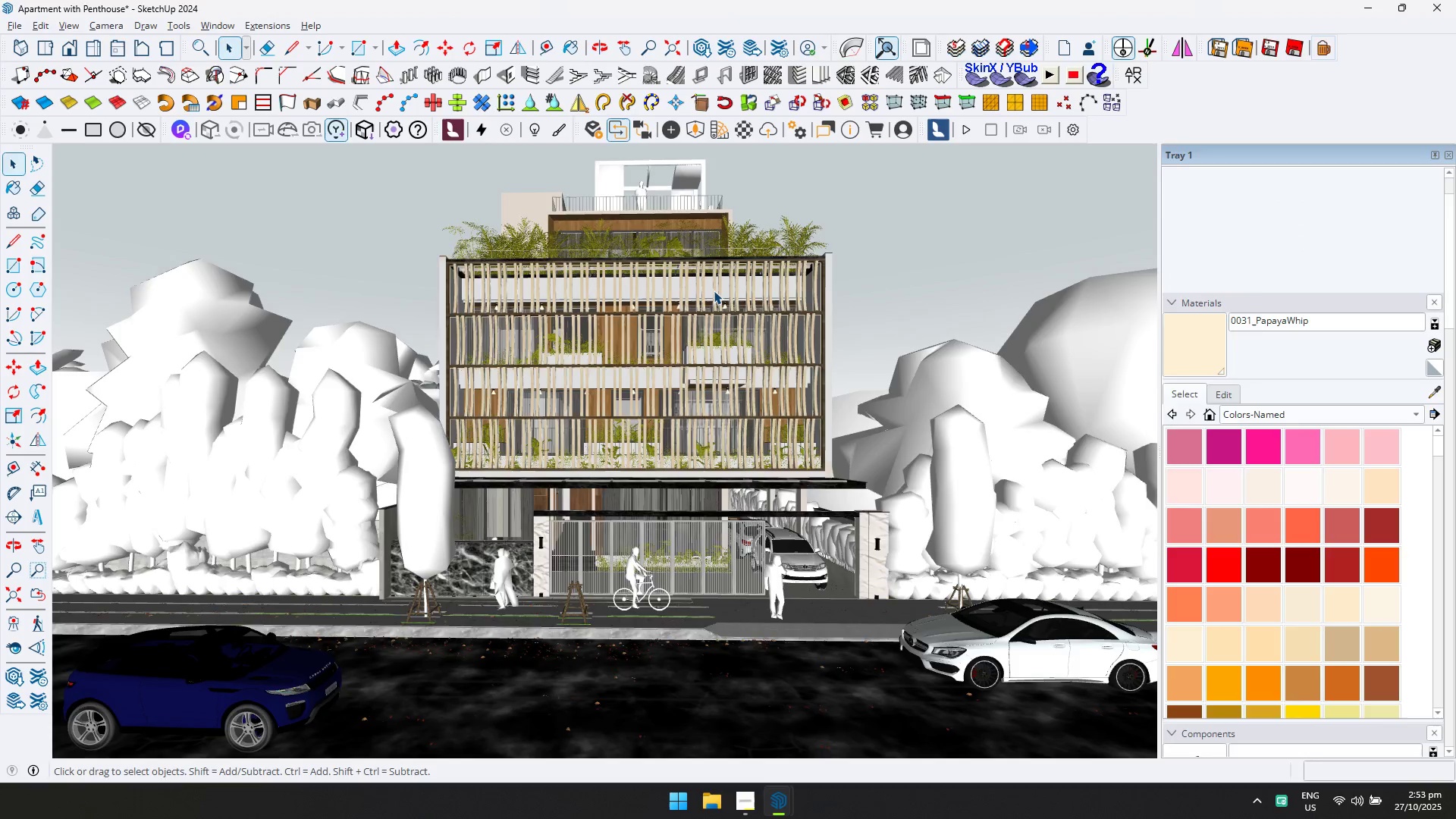 
key(Alt+Tab)
 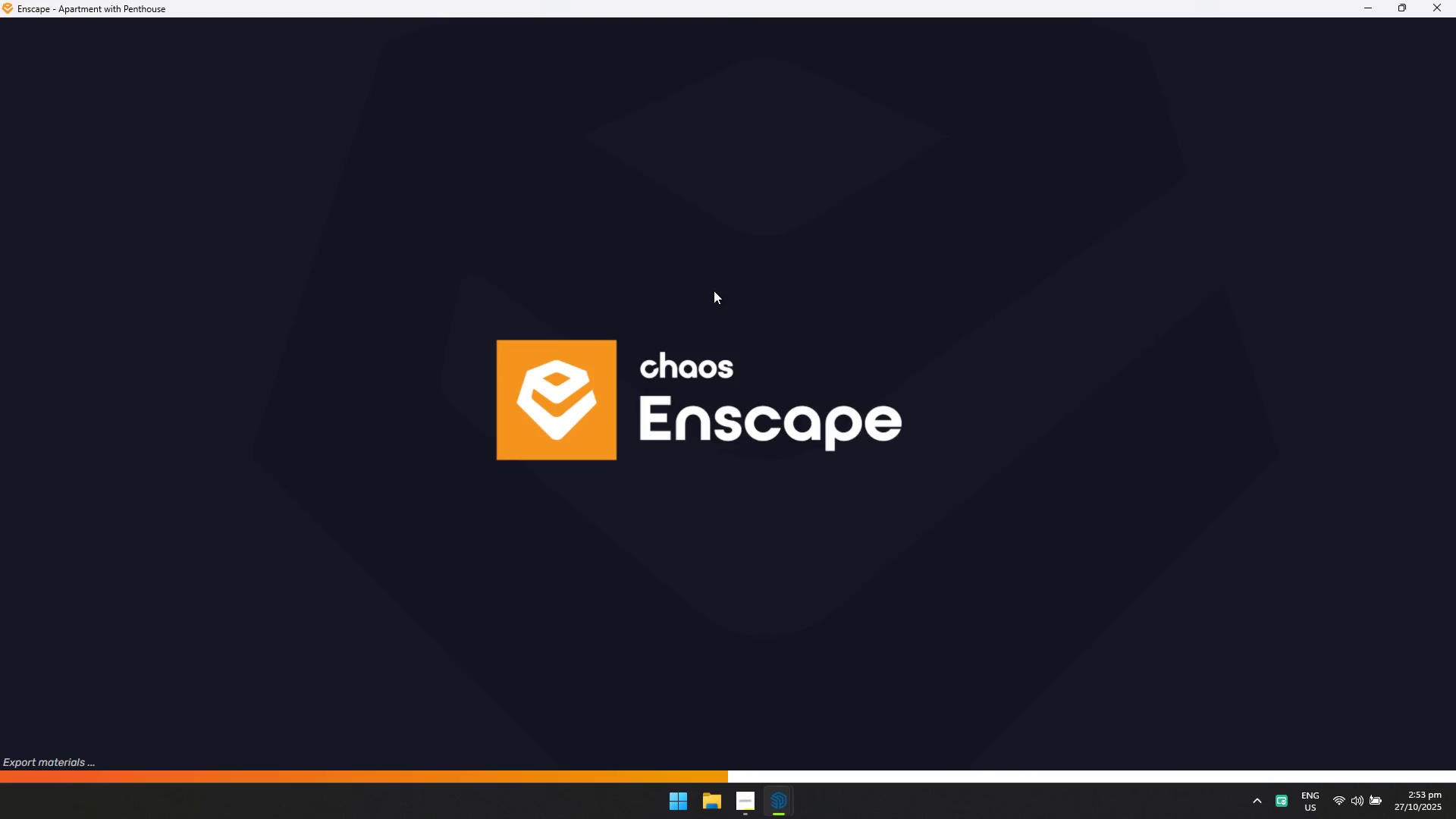 
key(Alt+AltLeft)
 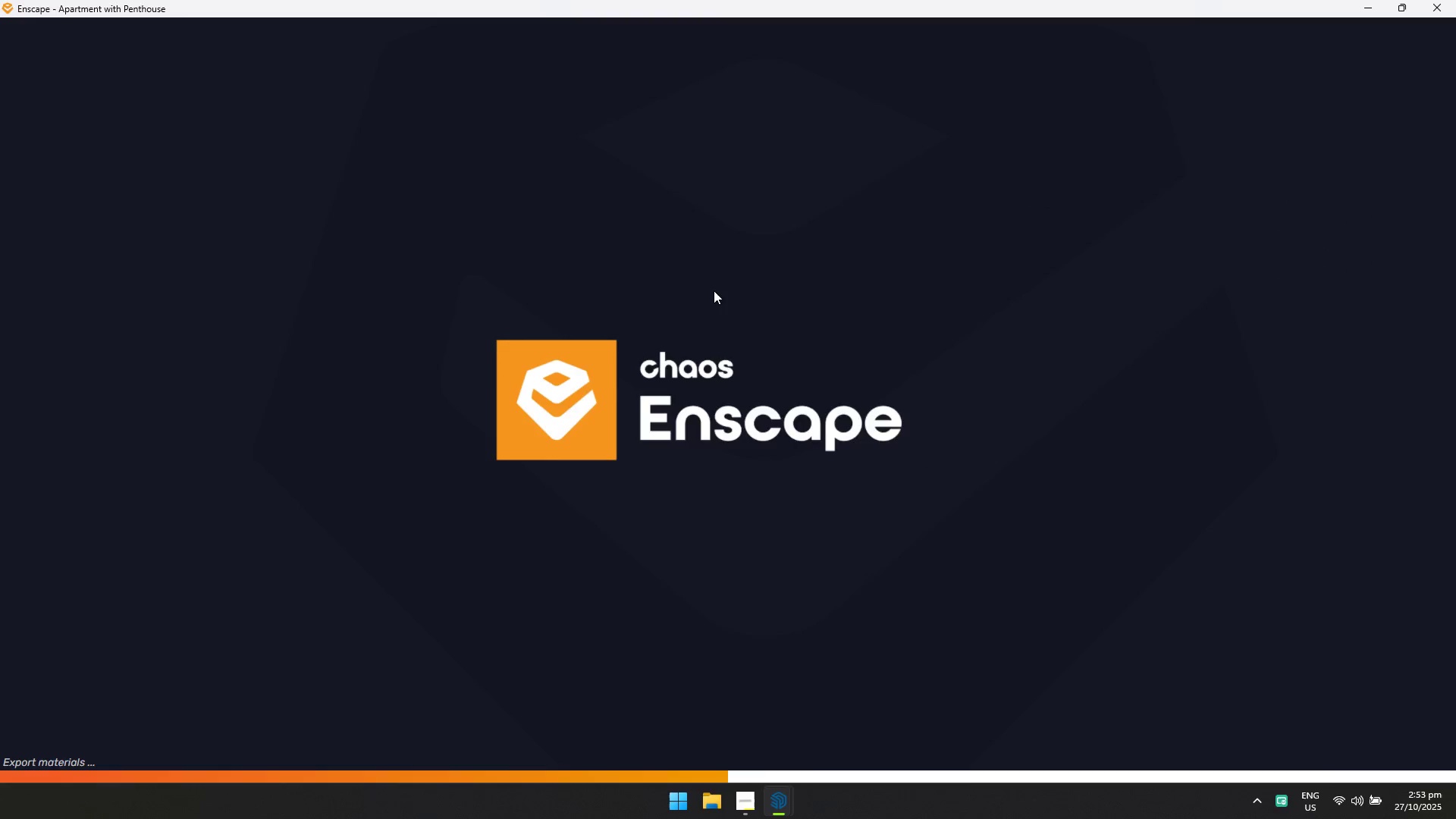 
key(Alt+Tab)
 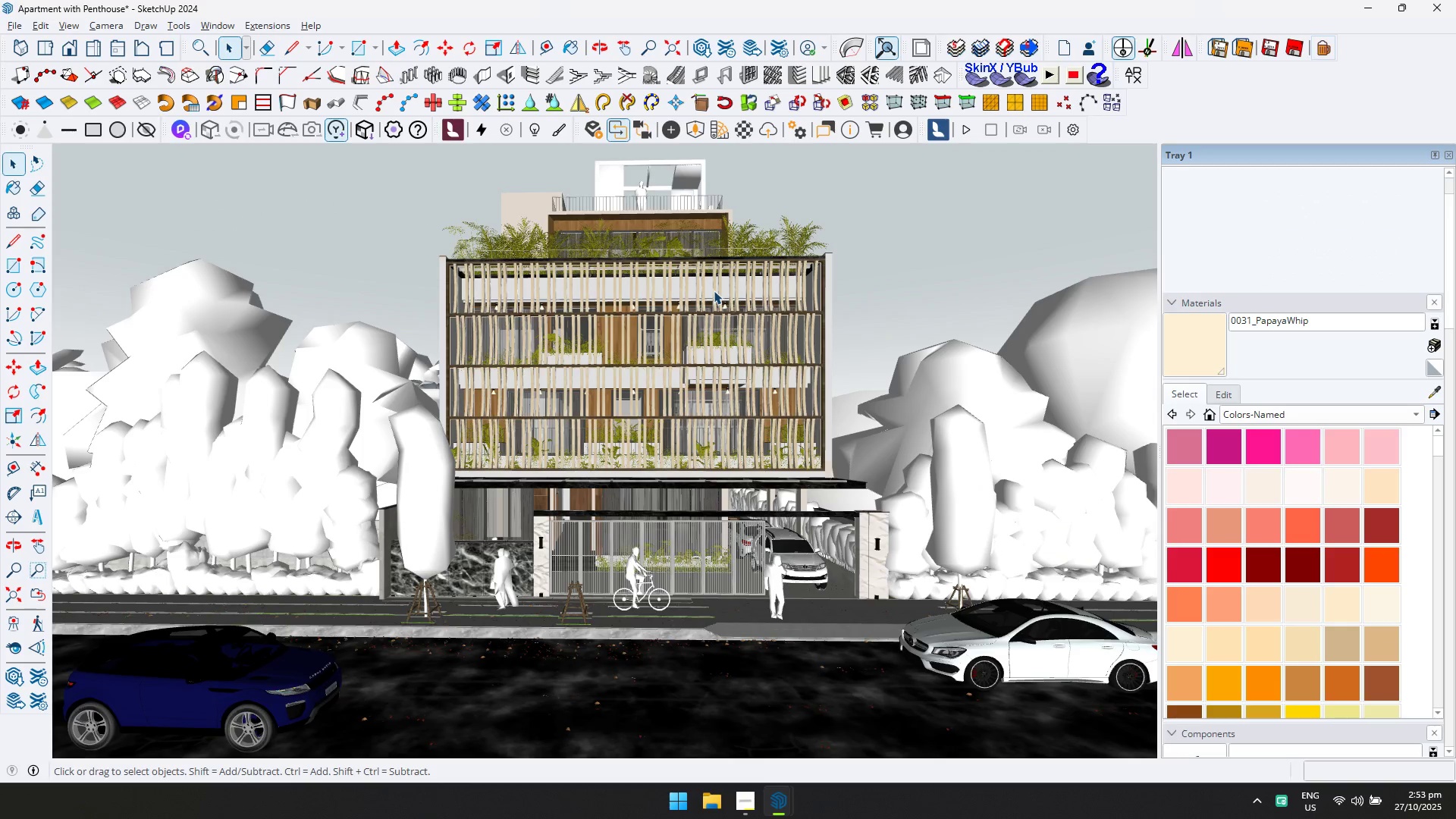 
key(Alt+AltLeft)
 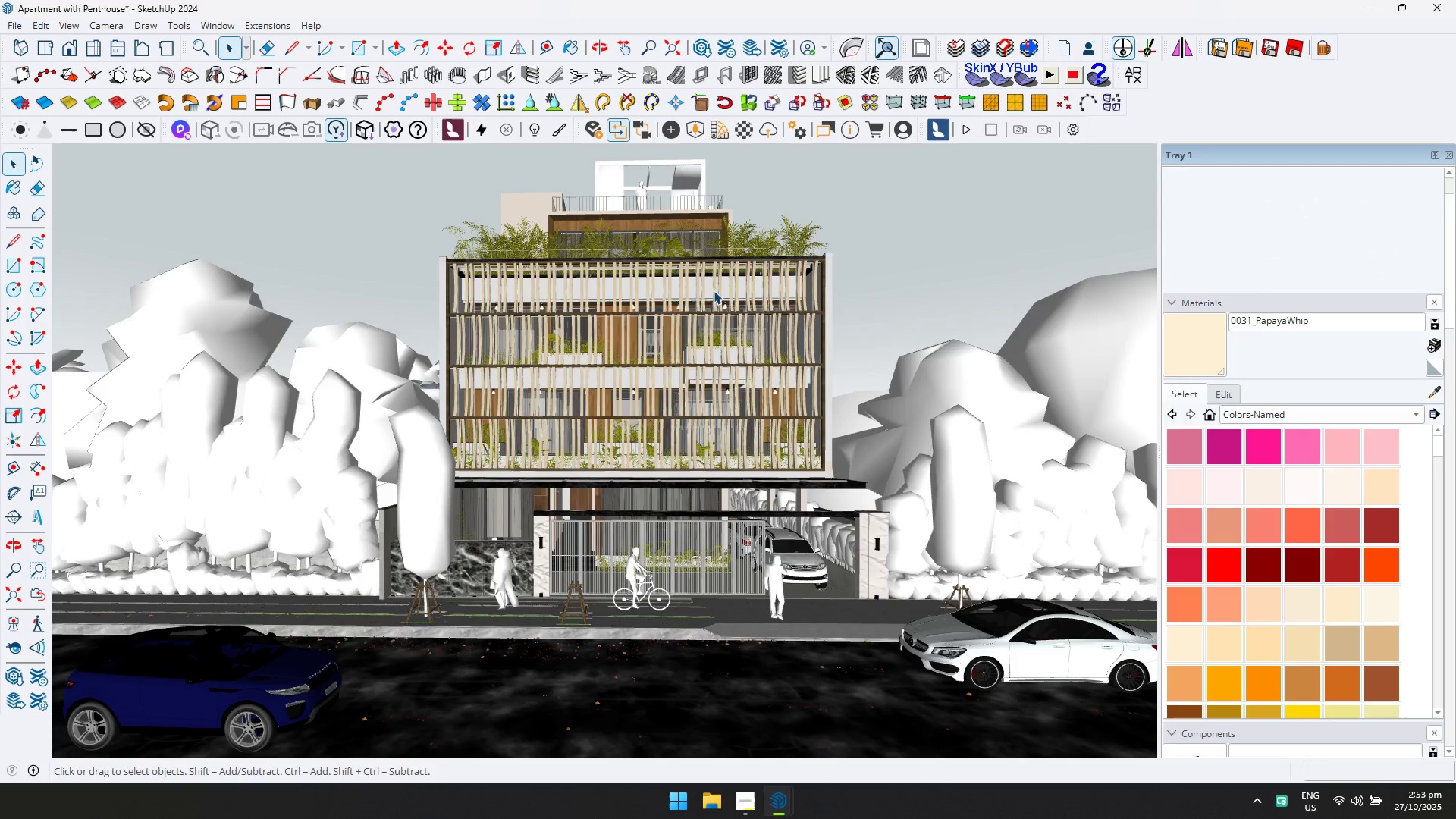 
hold_key(key=Tab, duration=0.32)
 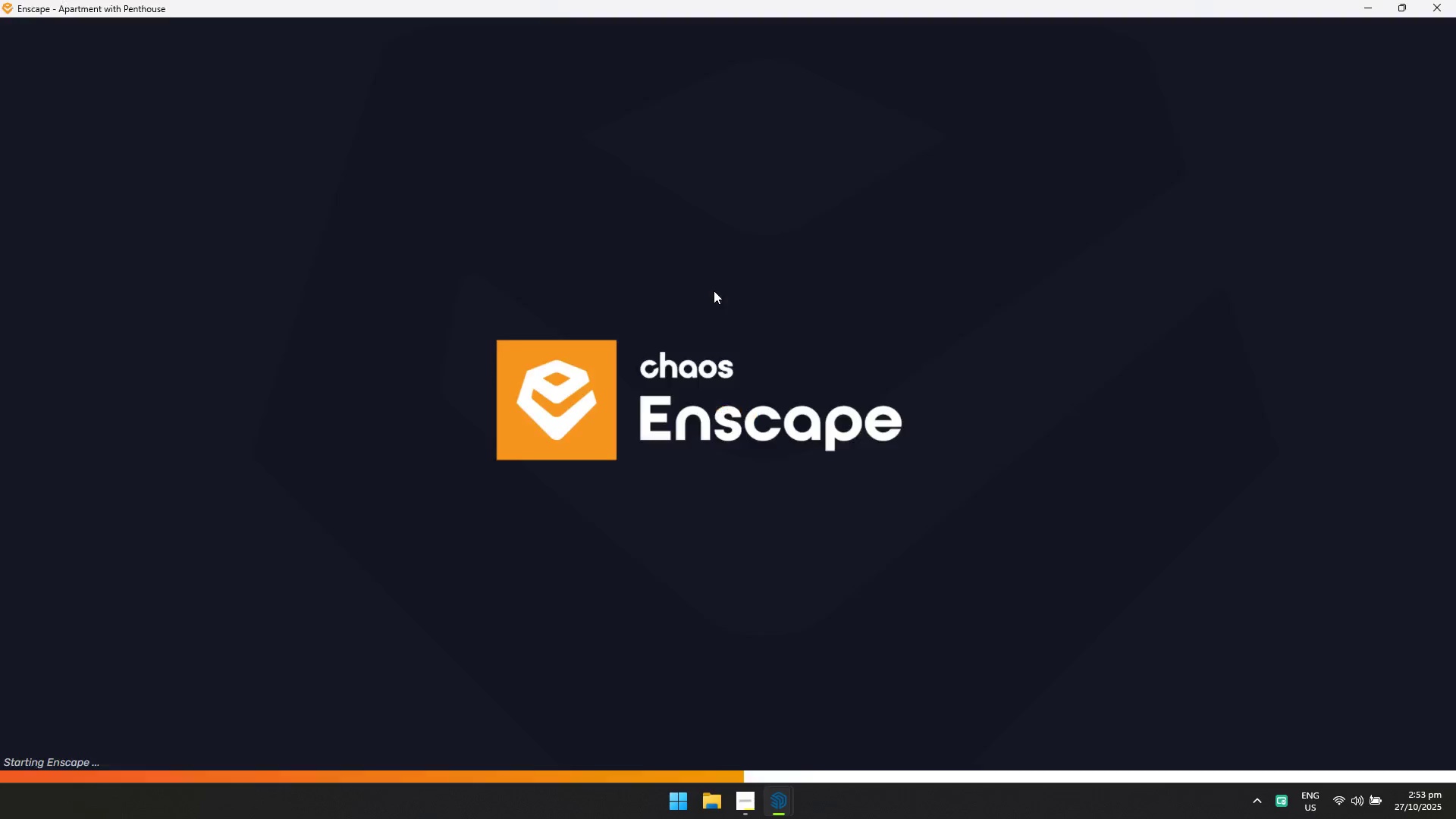 
key(Alt+Tab)
 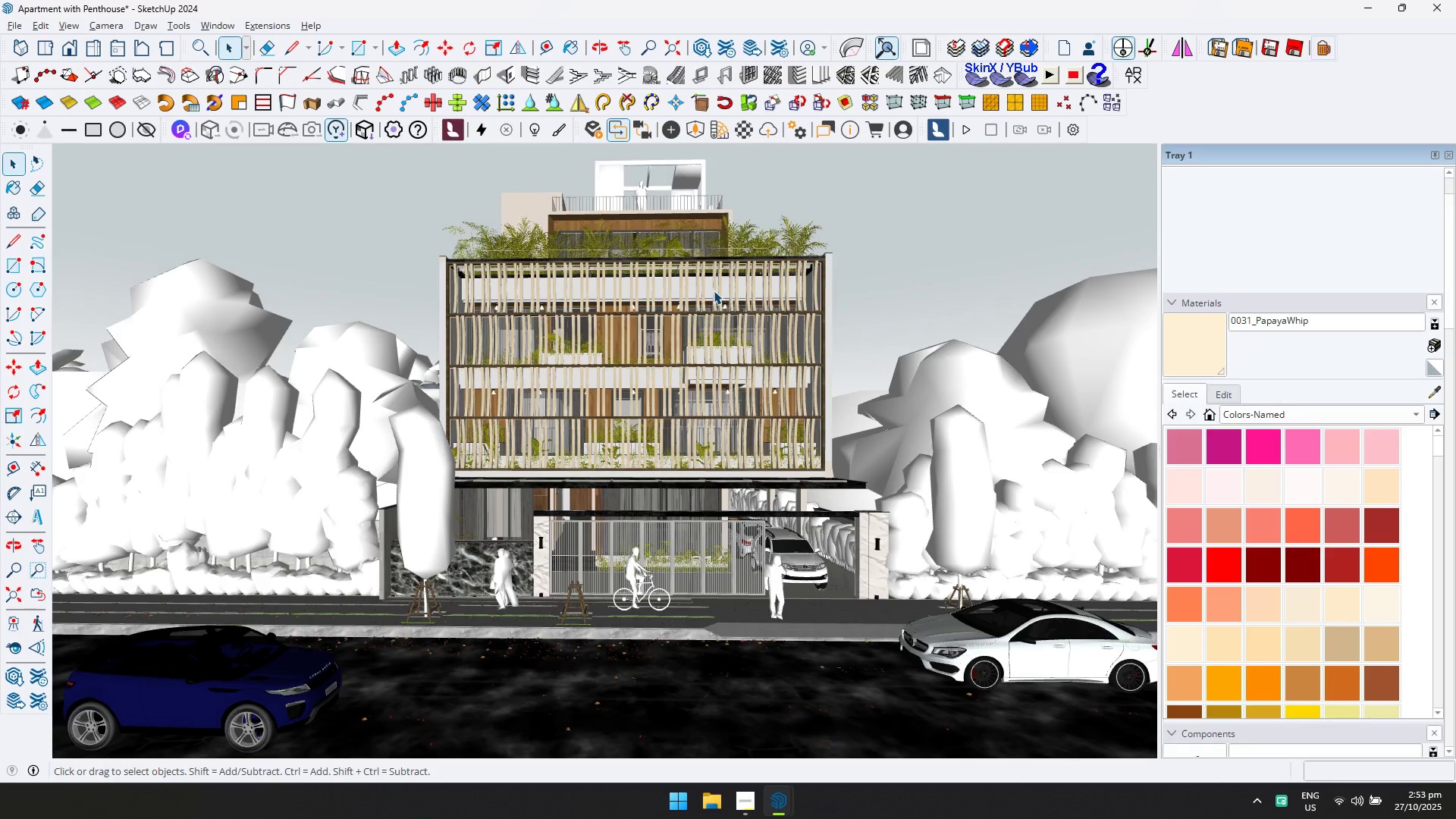 
key(Alt+AltLeft)
 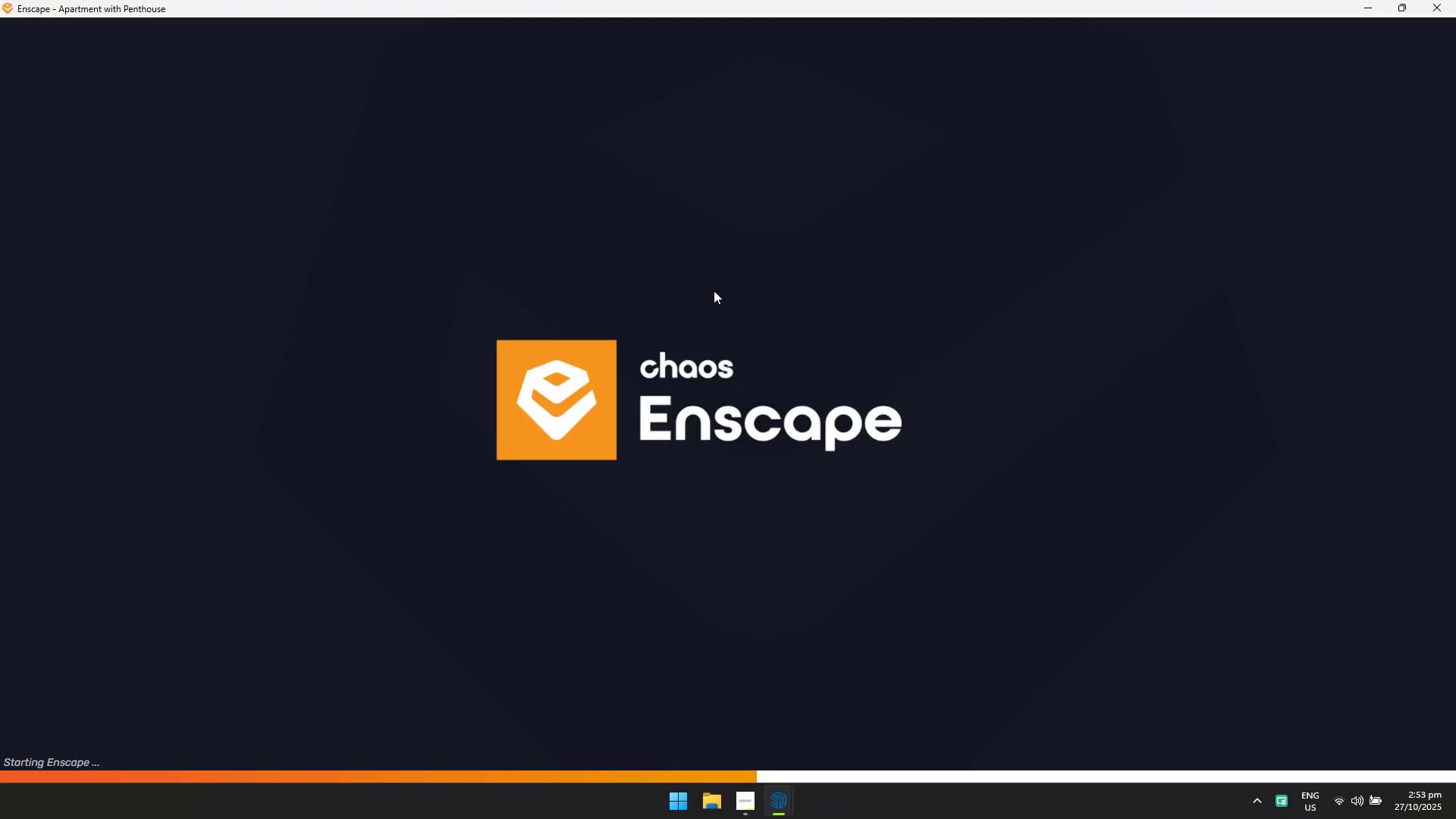 
key(Alt+AltLeft)
 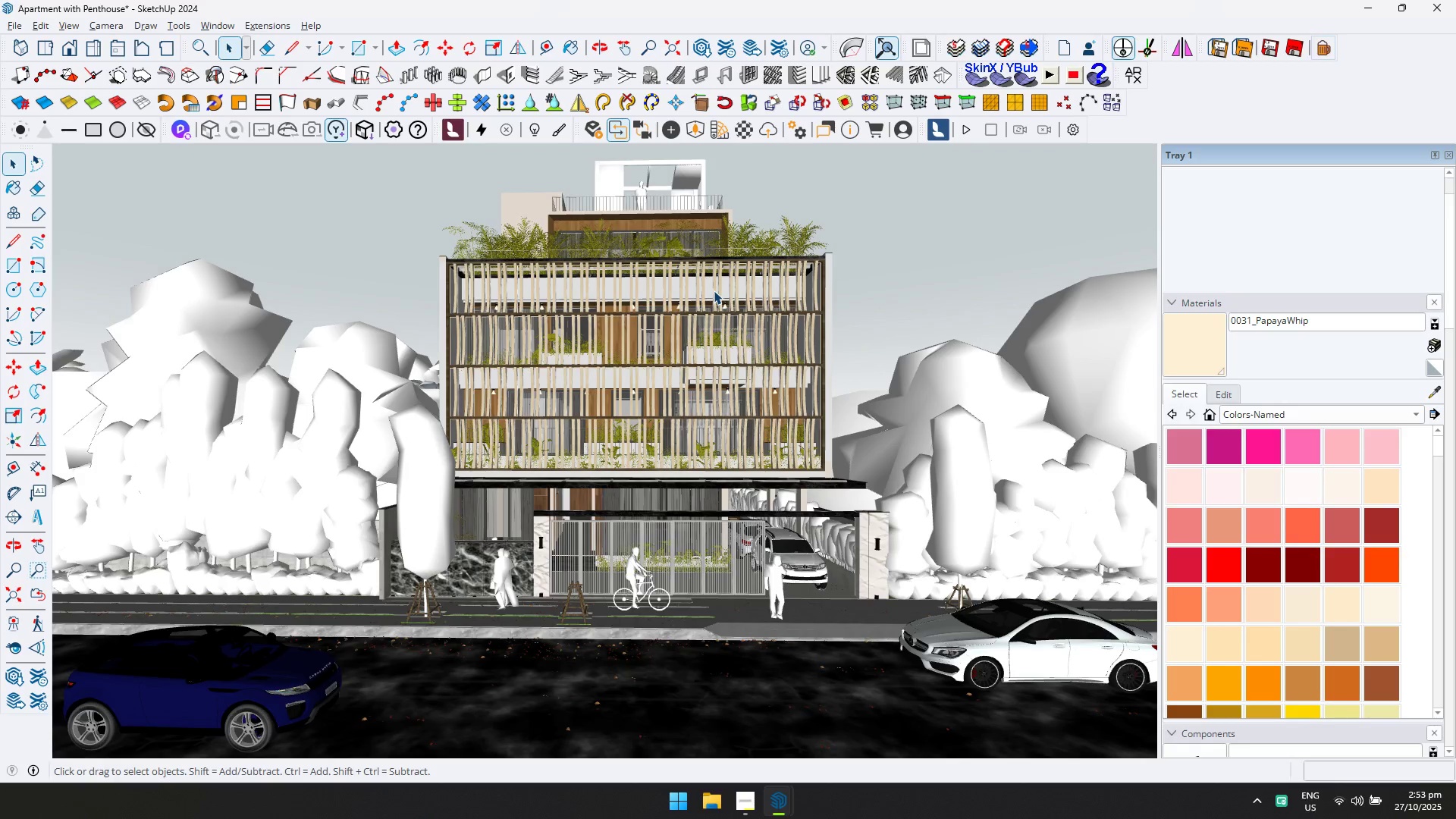 
key(Alt+Tab)
 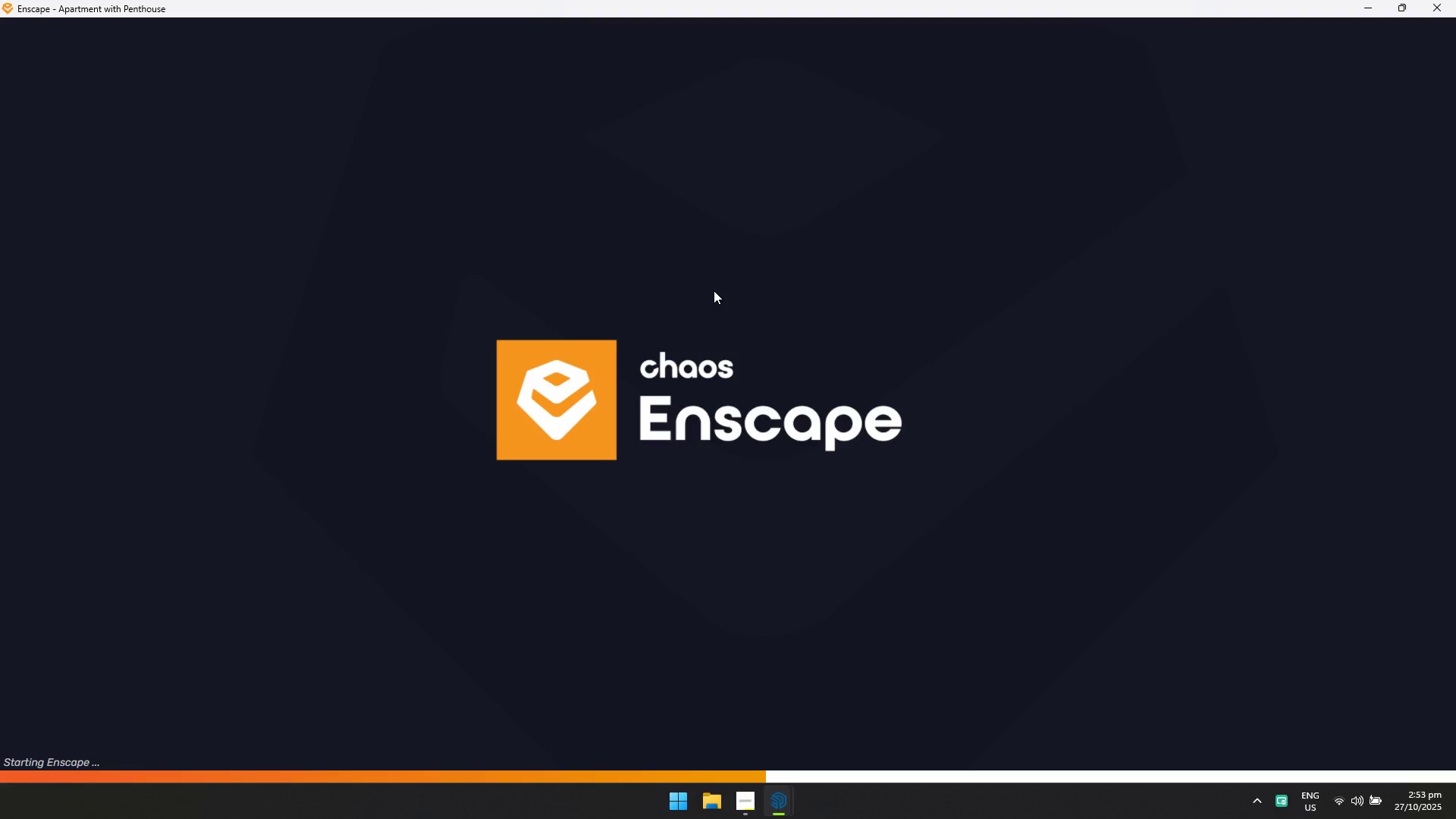 
key(Alt+AltLeft)
 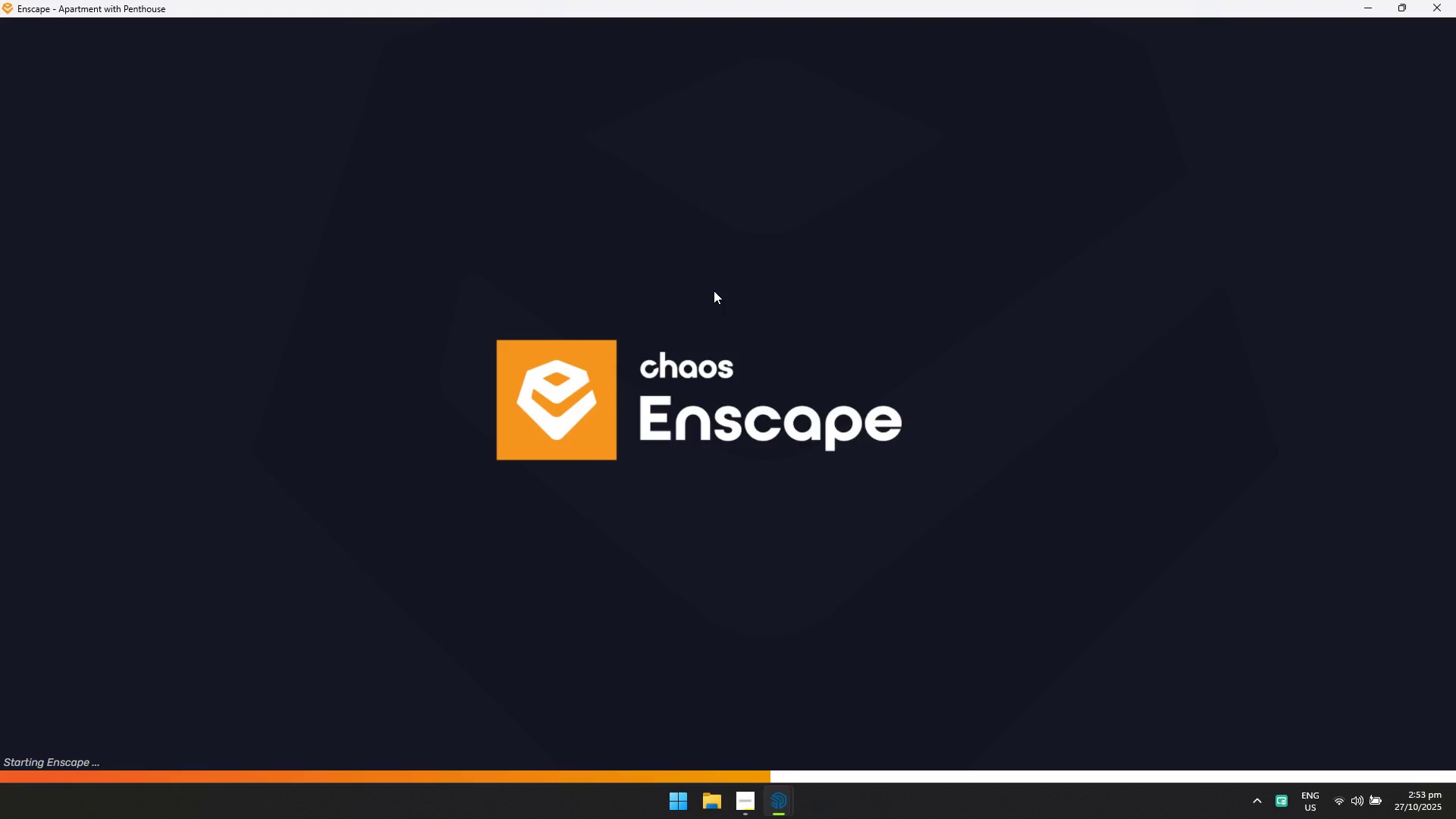 
key(Alt+Tab)
 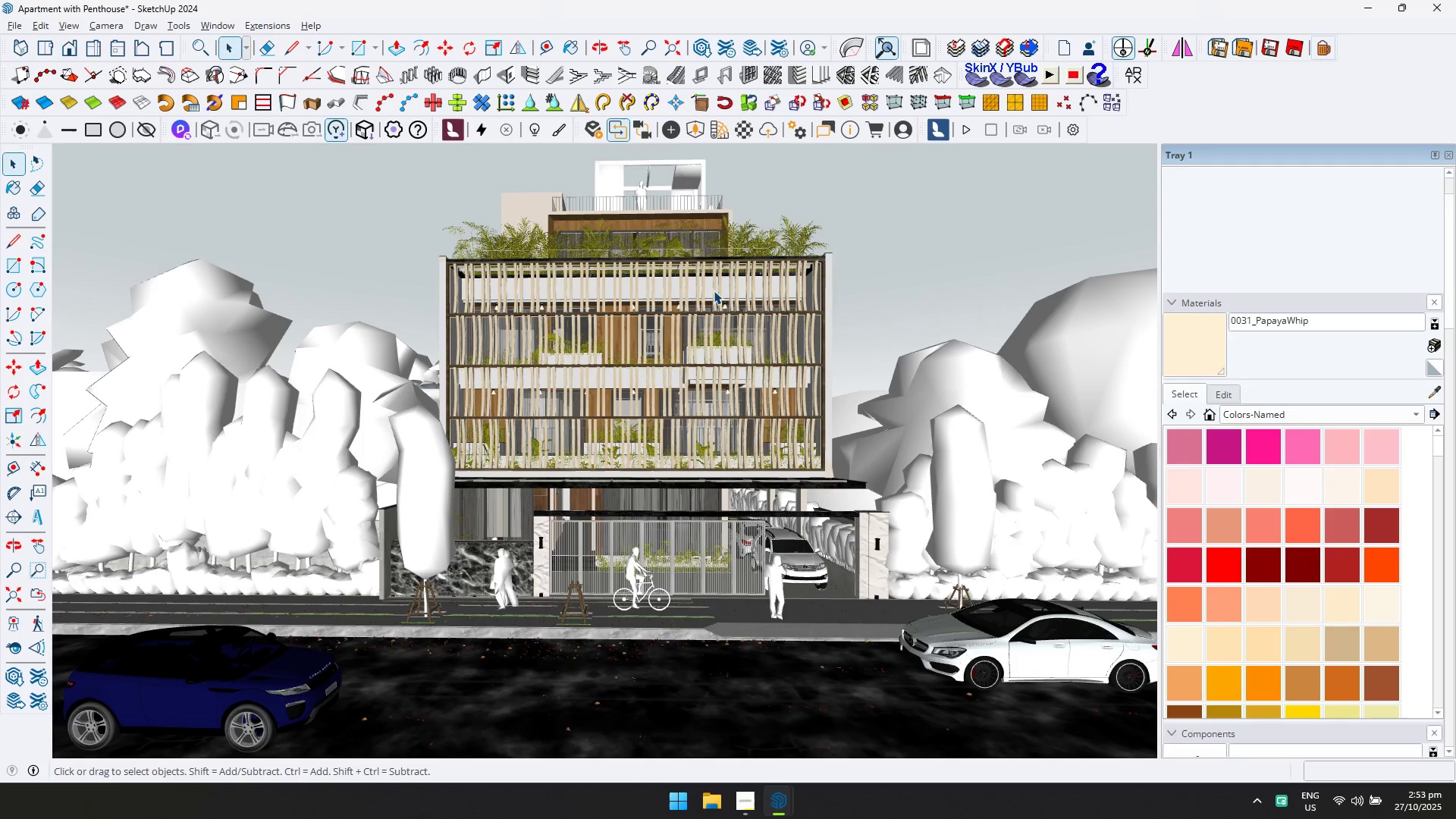 
key(Alt+AltLeft)
 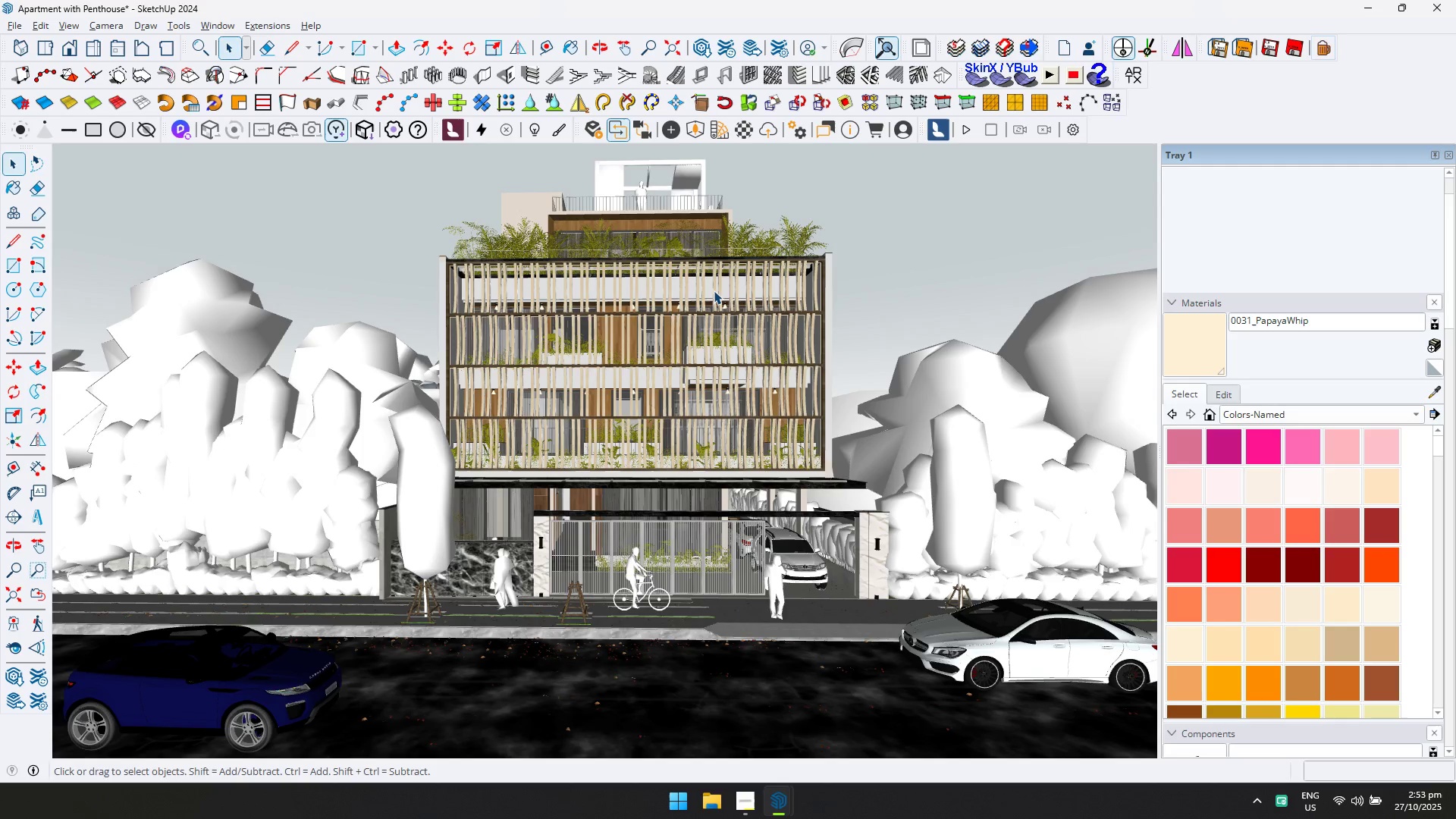 
key(Alt+Tab)
 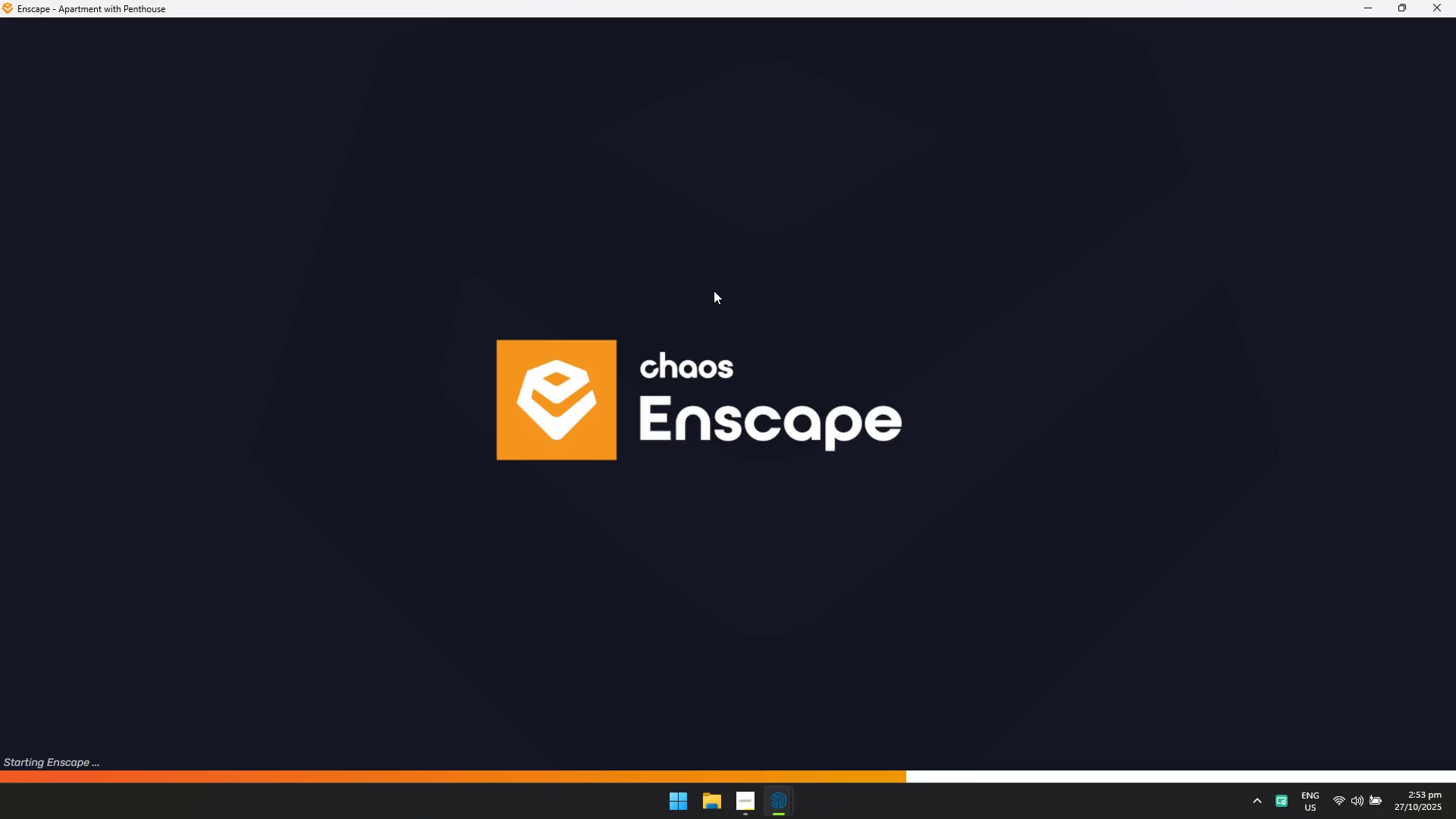 
key(Alt+AltLeft)
 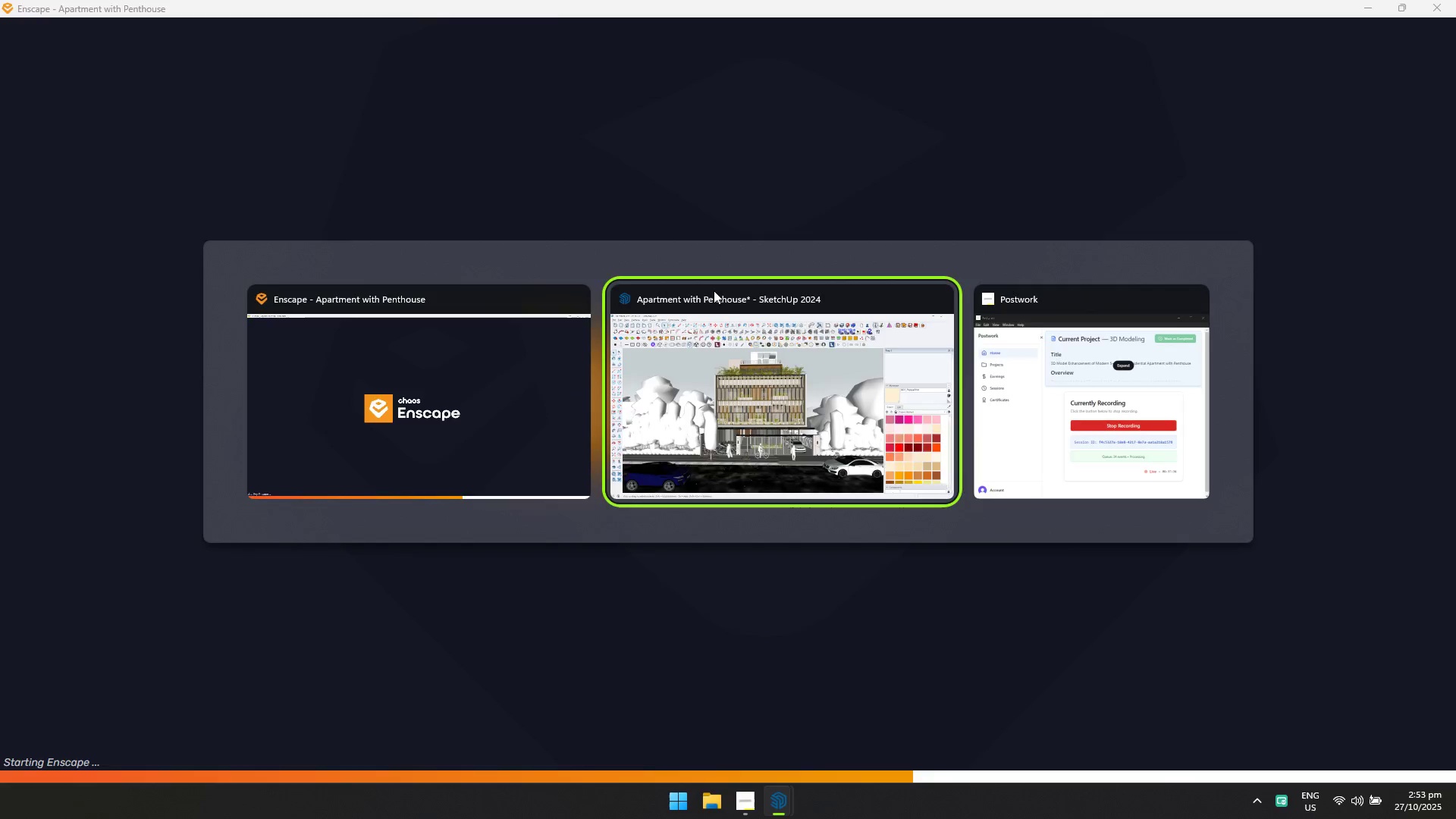 
key(Alt+Tab)
 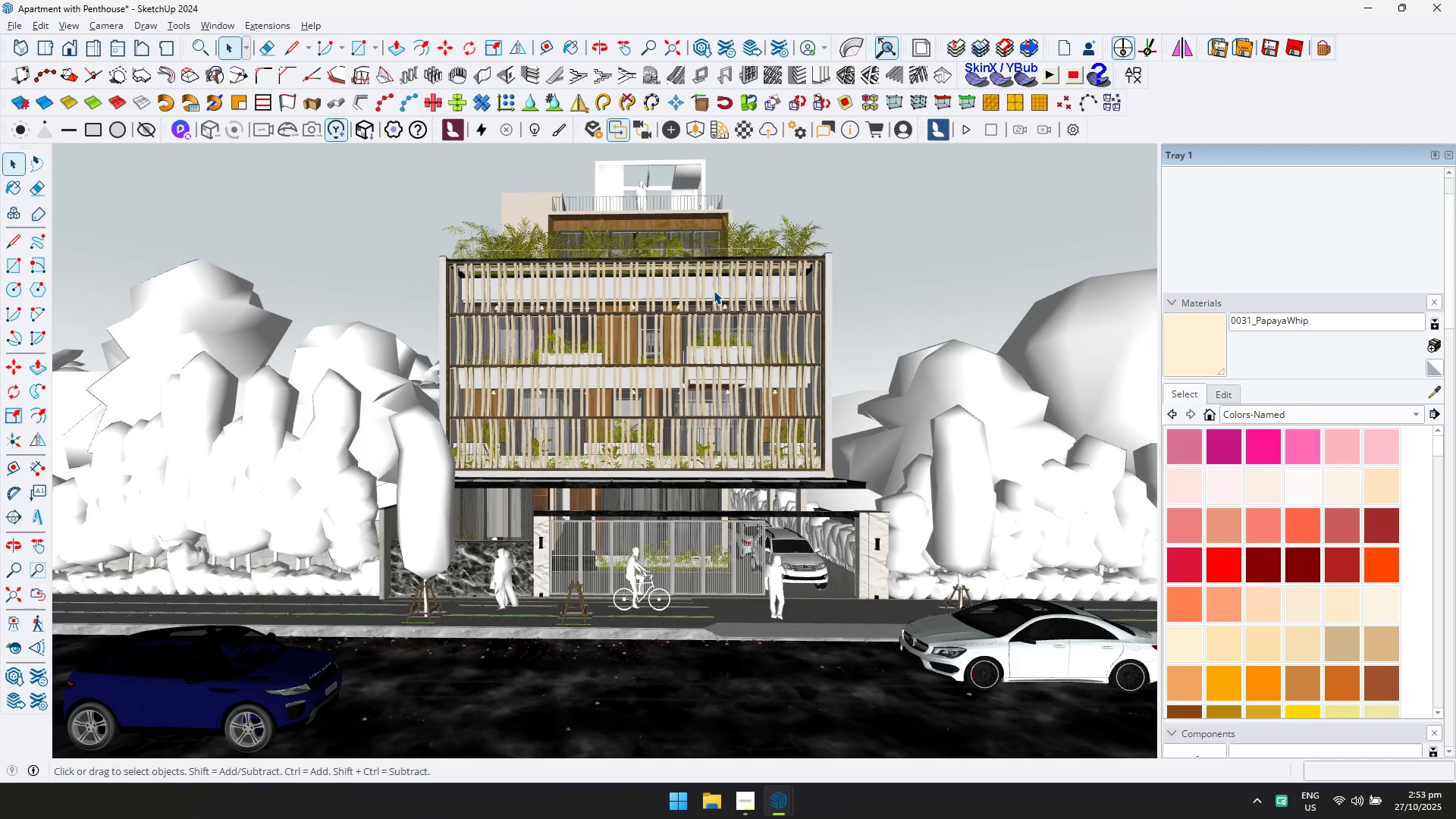 
key(Alt+AltLeft)
 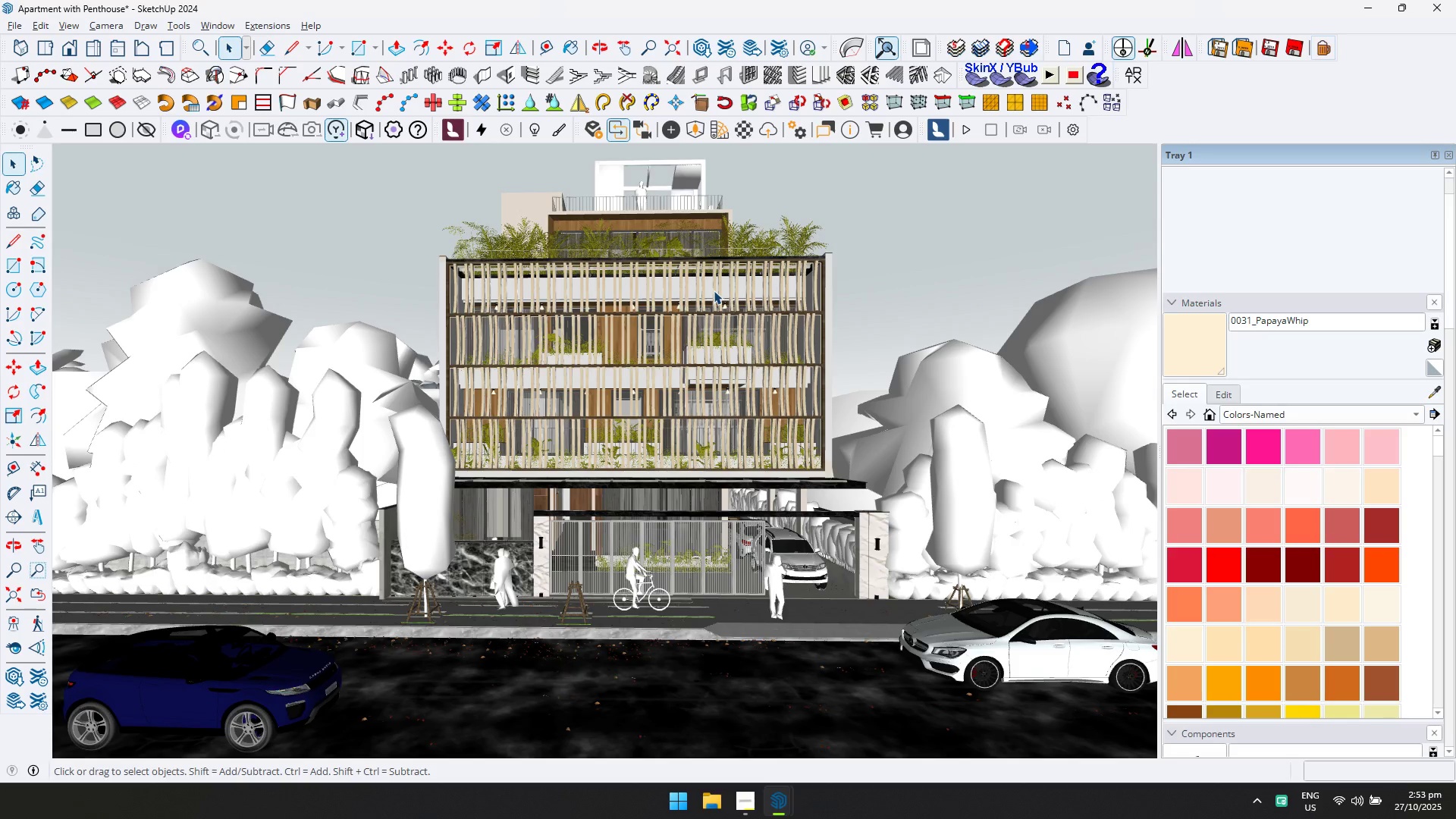 
key(Alt+Tab)
 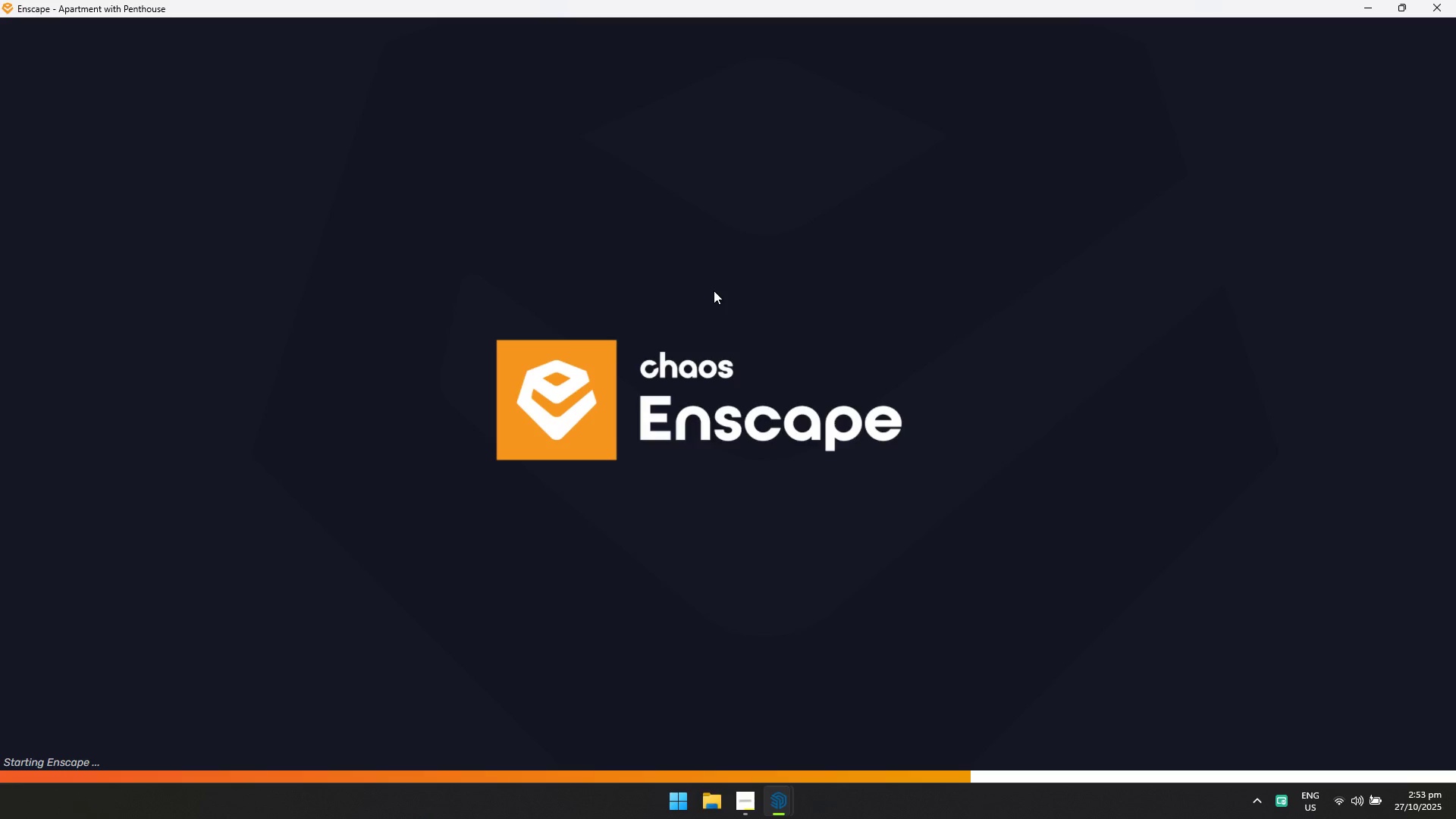 
key(Alt+AltLeft)
 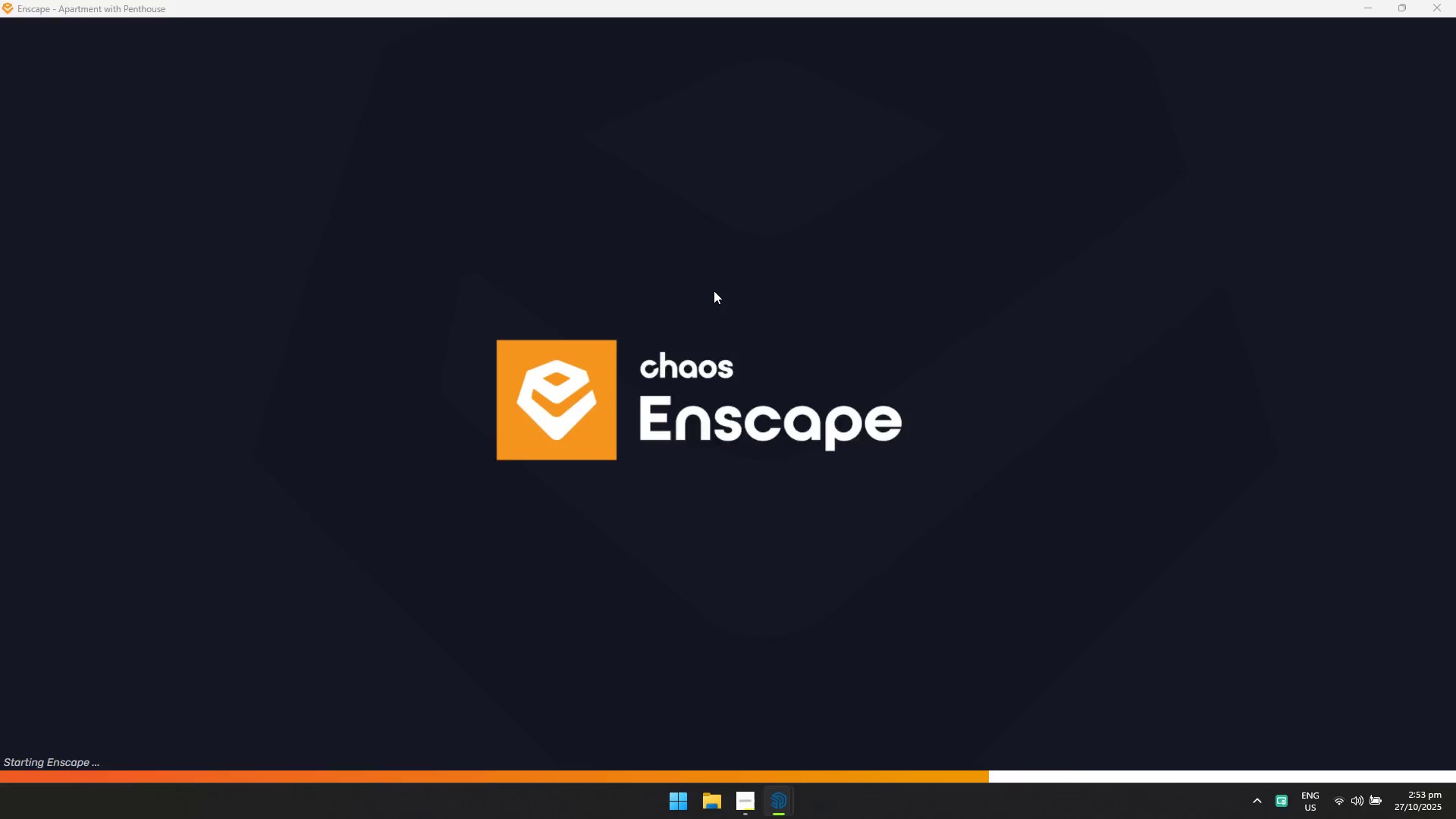 
key(Alt+Tab)
 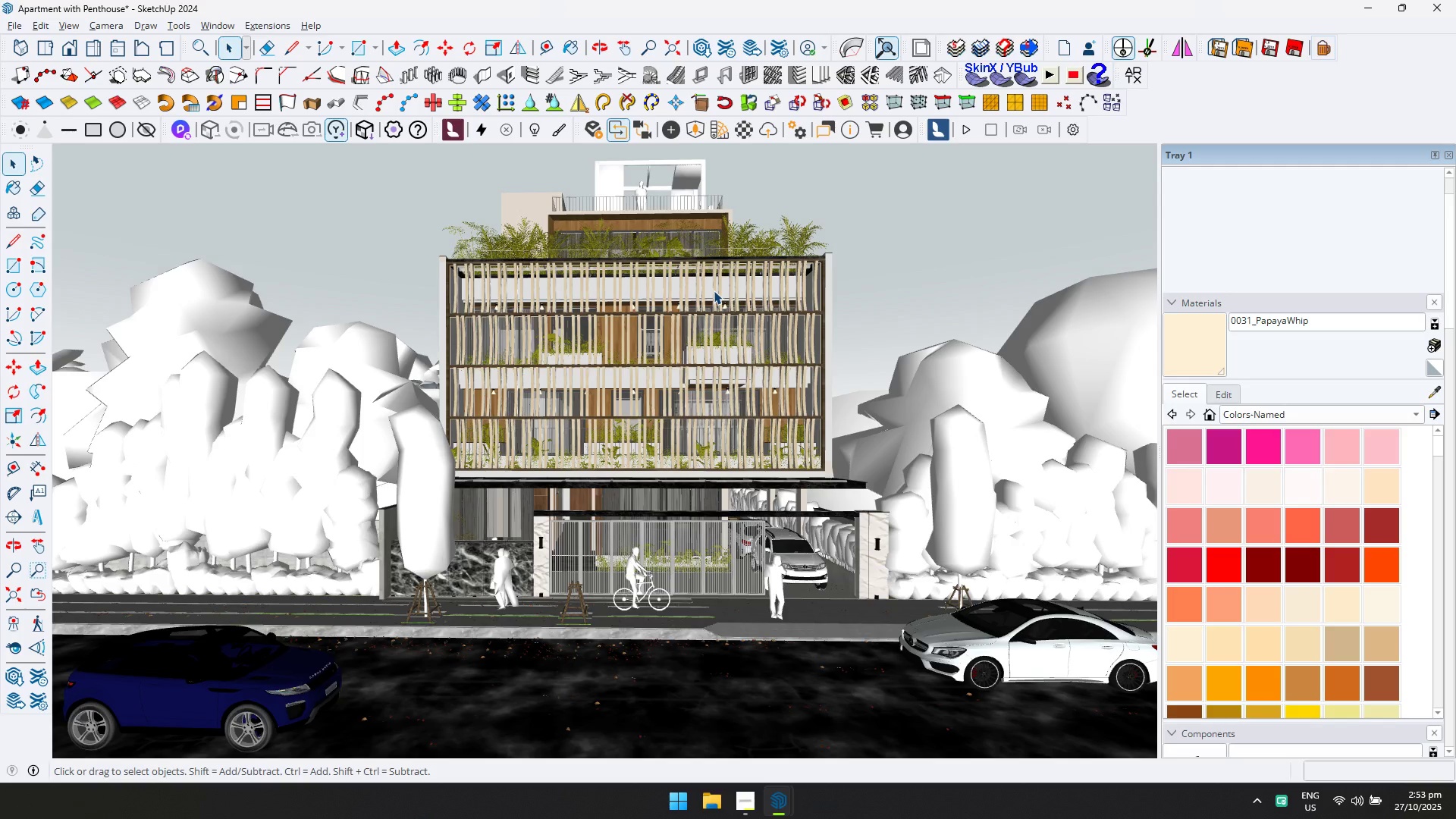 
wait(5.7)
 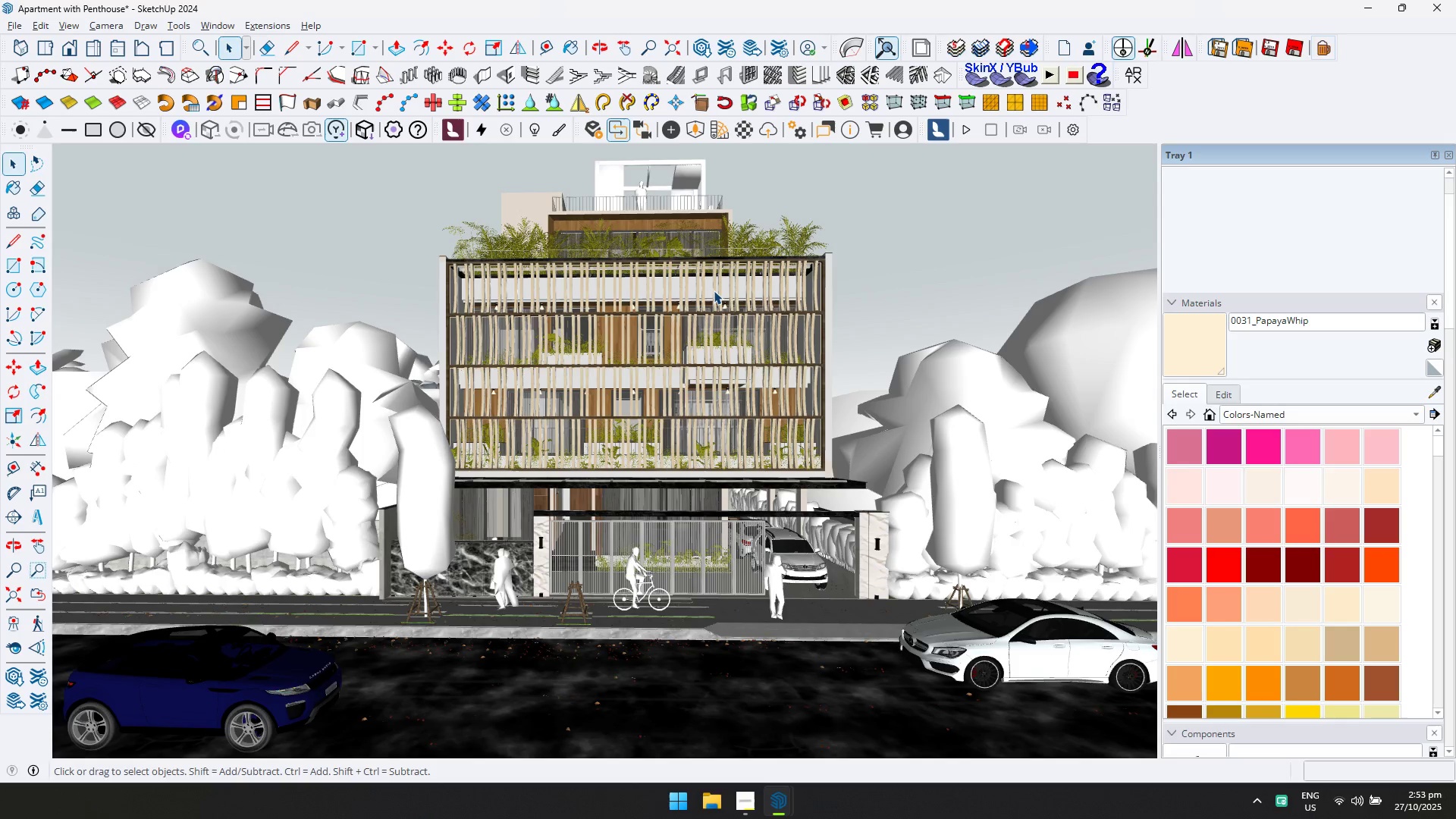 
key(Alt+AltLeft)
 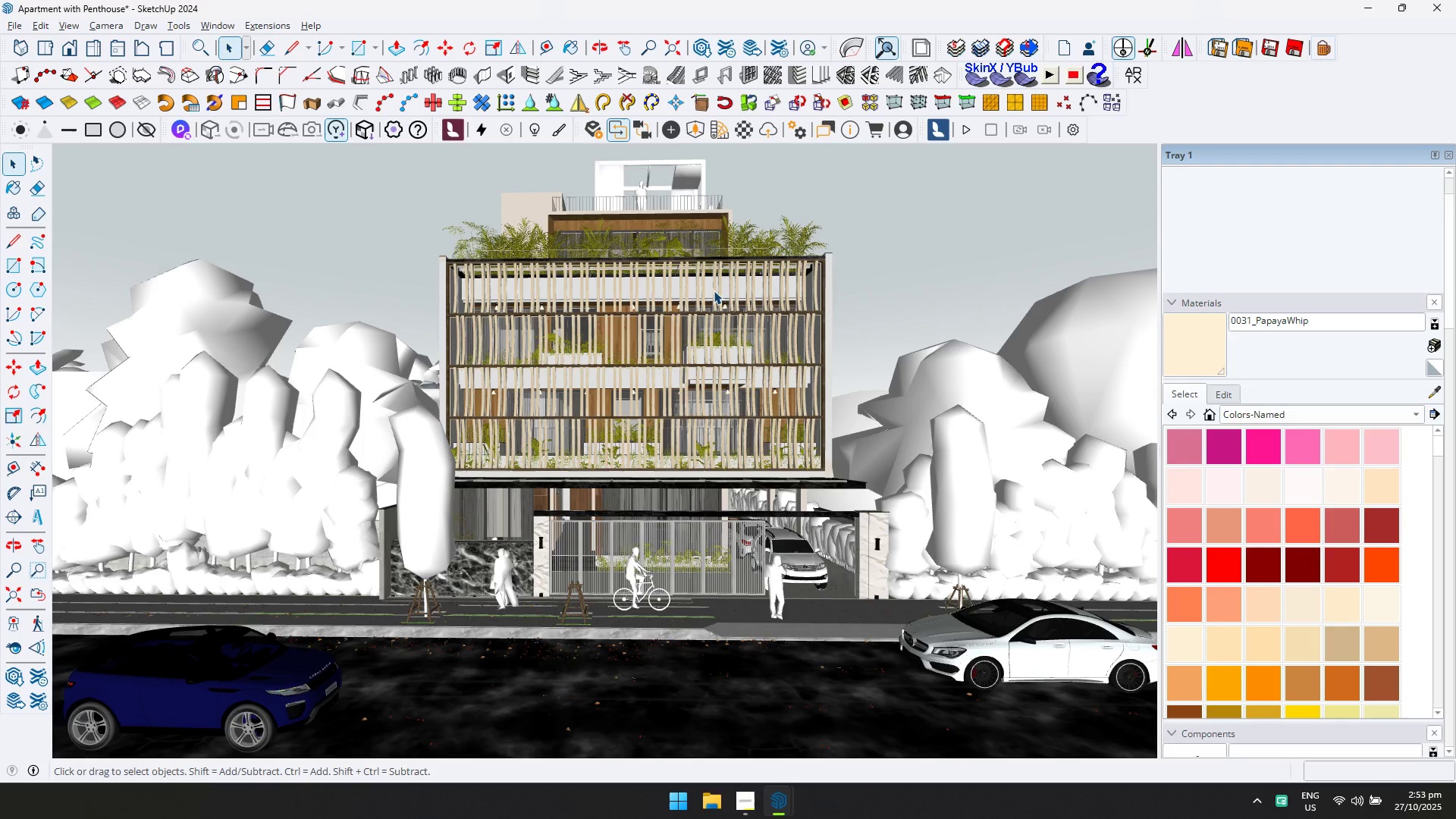 
key(Alt+Tab)
 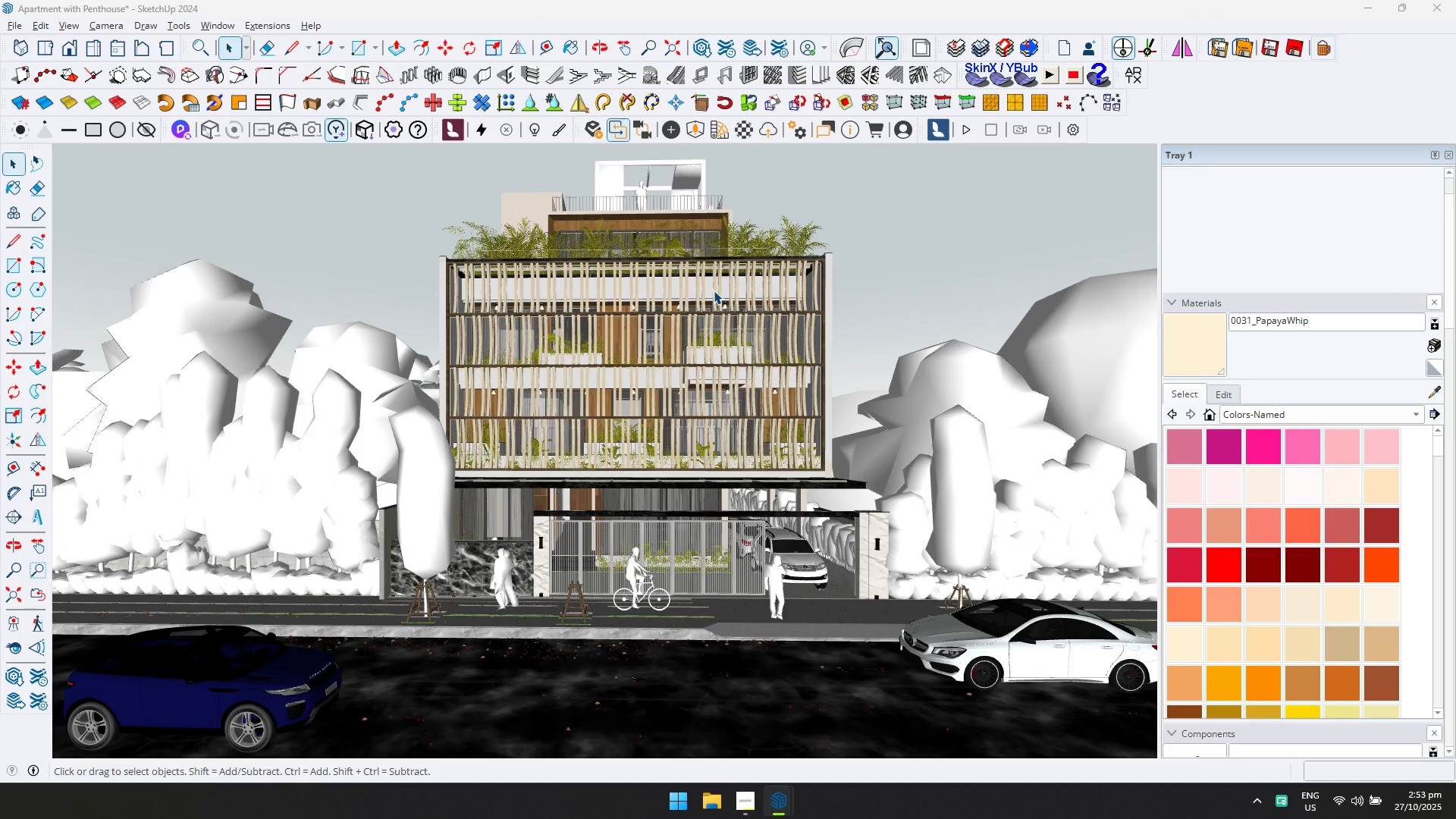 
key(Alt+Tab)
 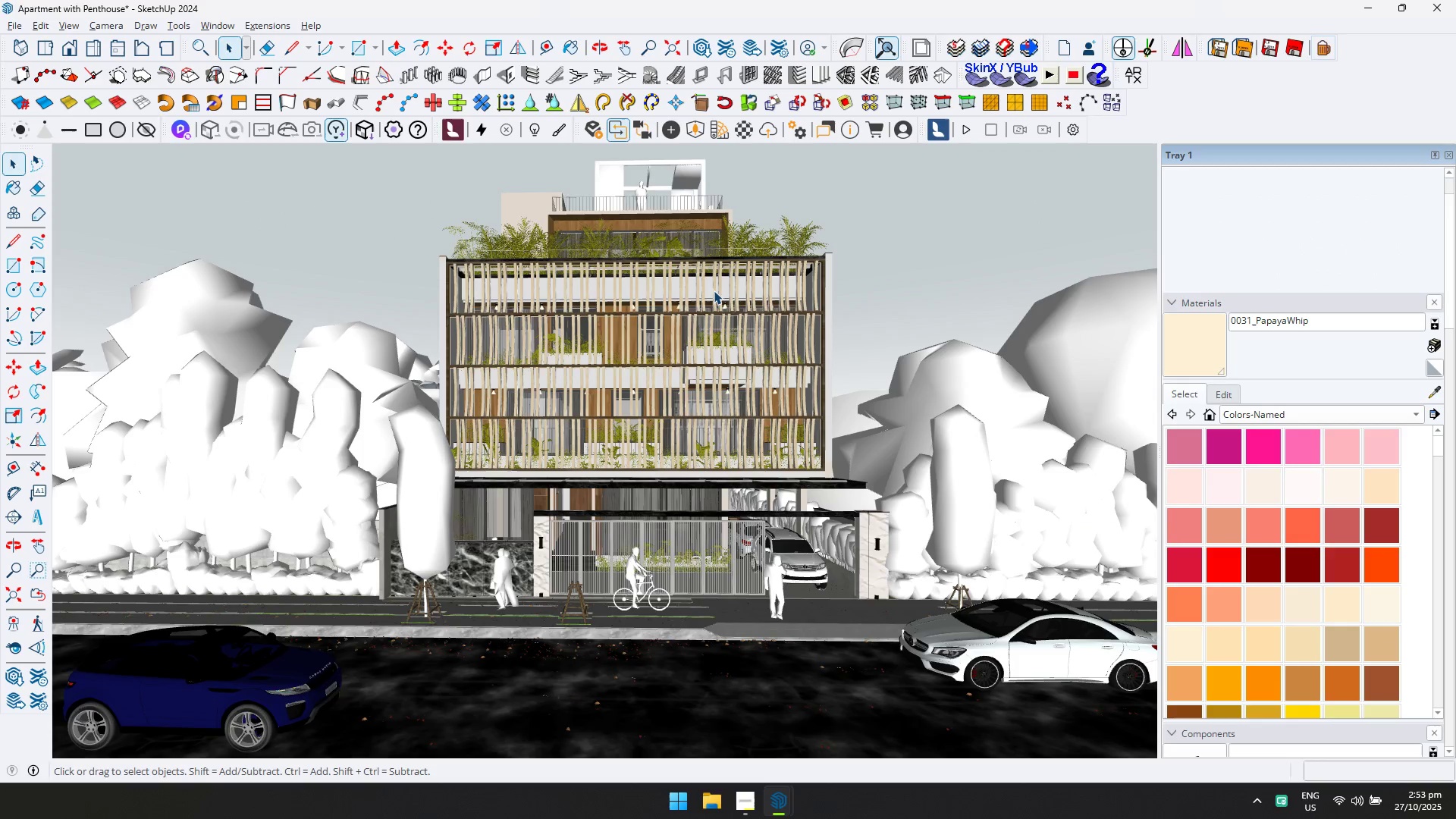 
key(Alt+AltLeft)
 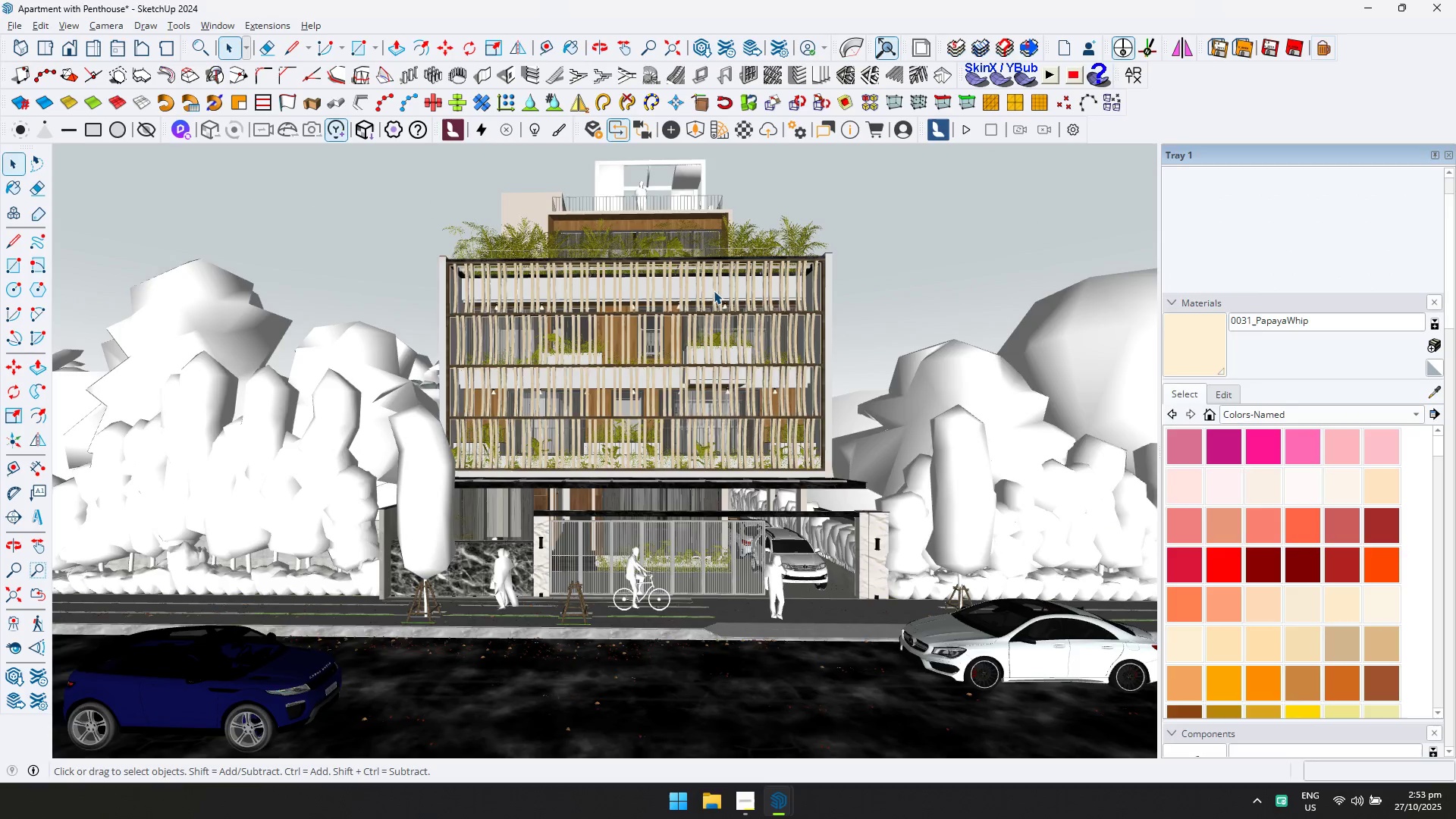 
key(Alt+Tab)
 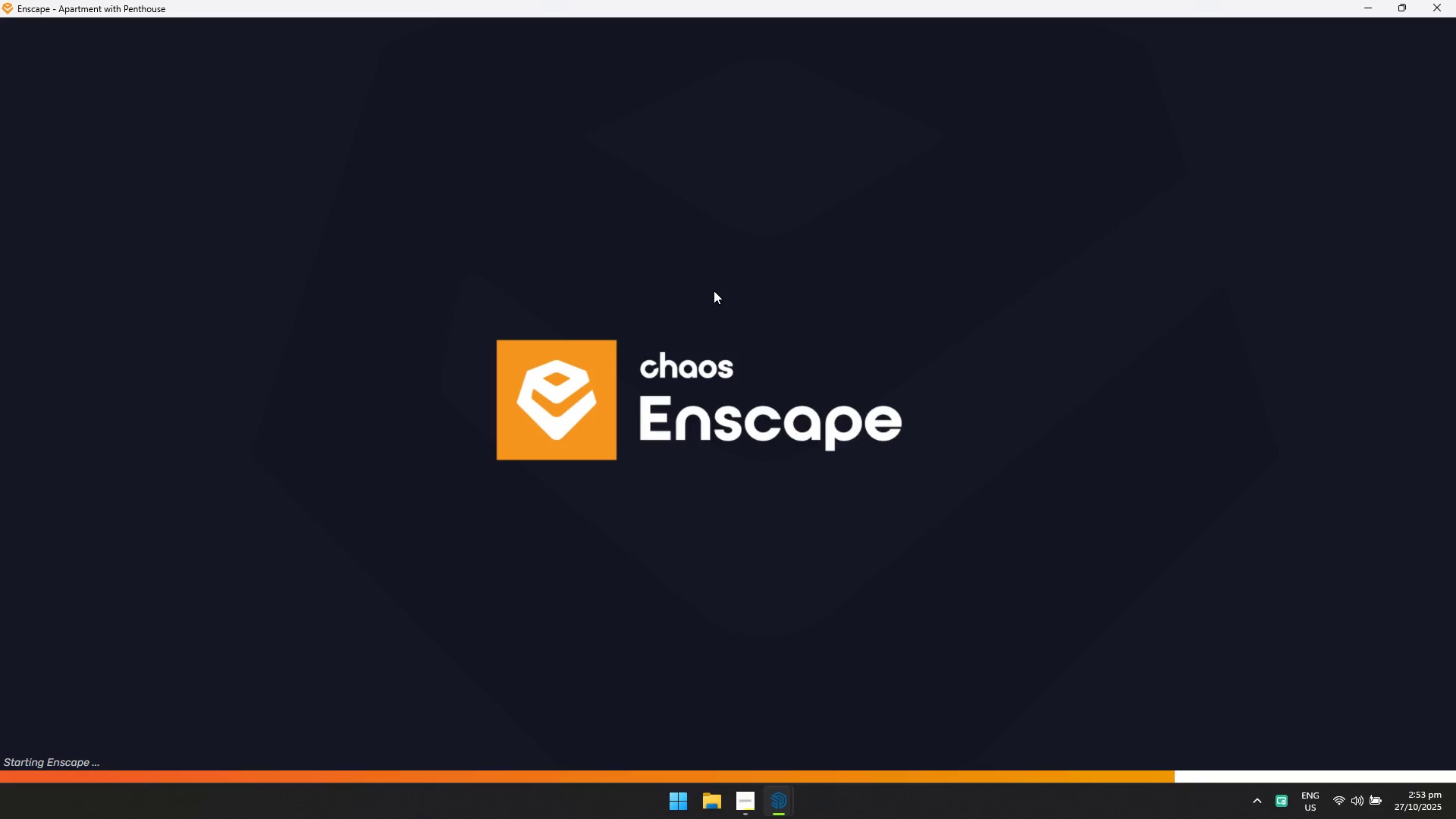 
key(Alt+AltLeft)
 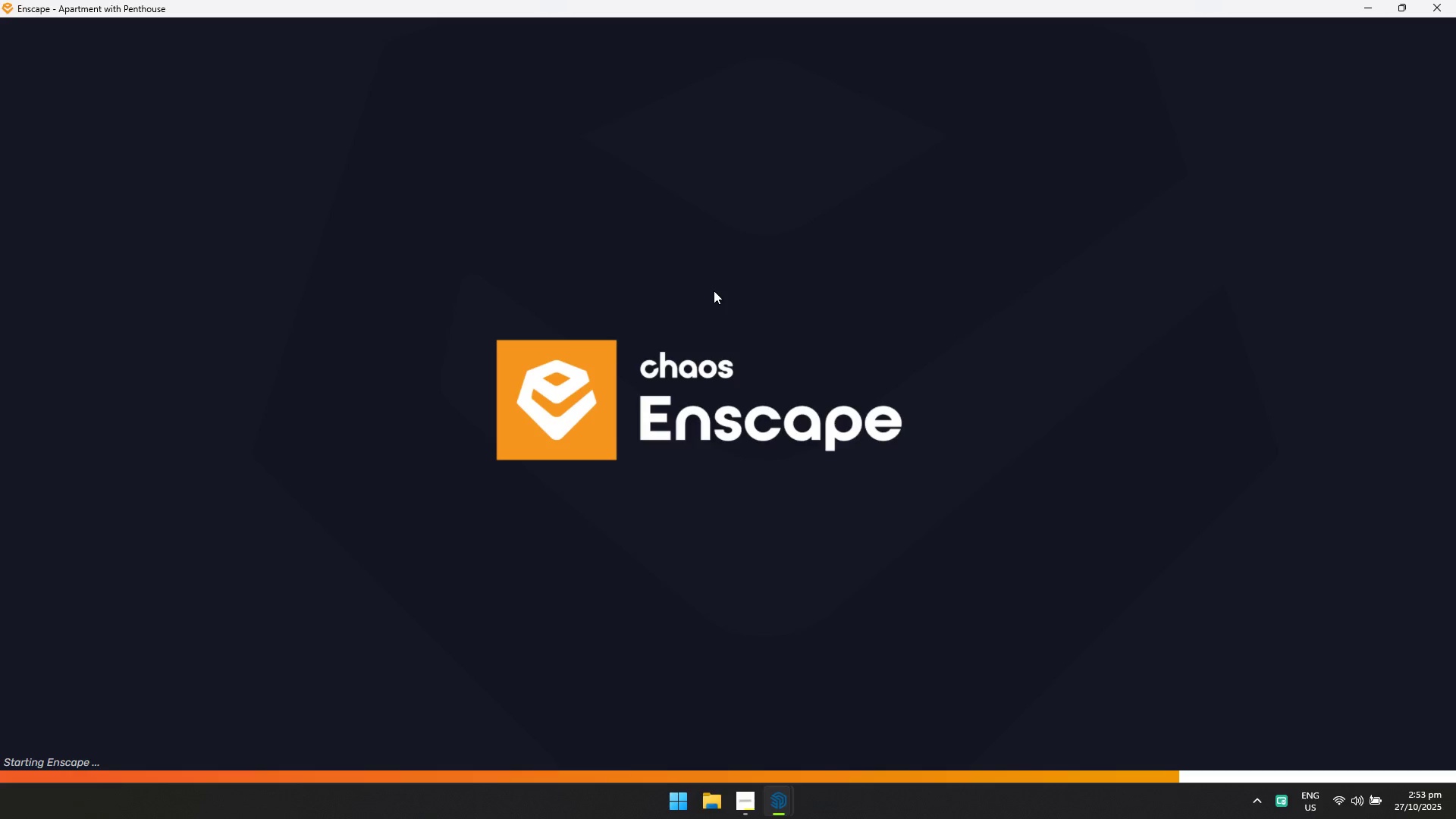 
key(Alt+Tab)
 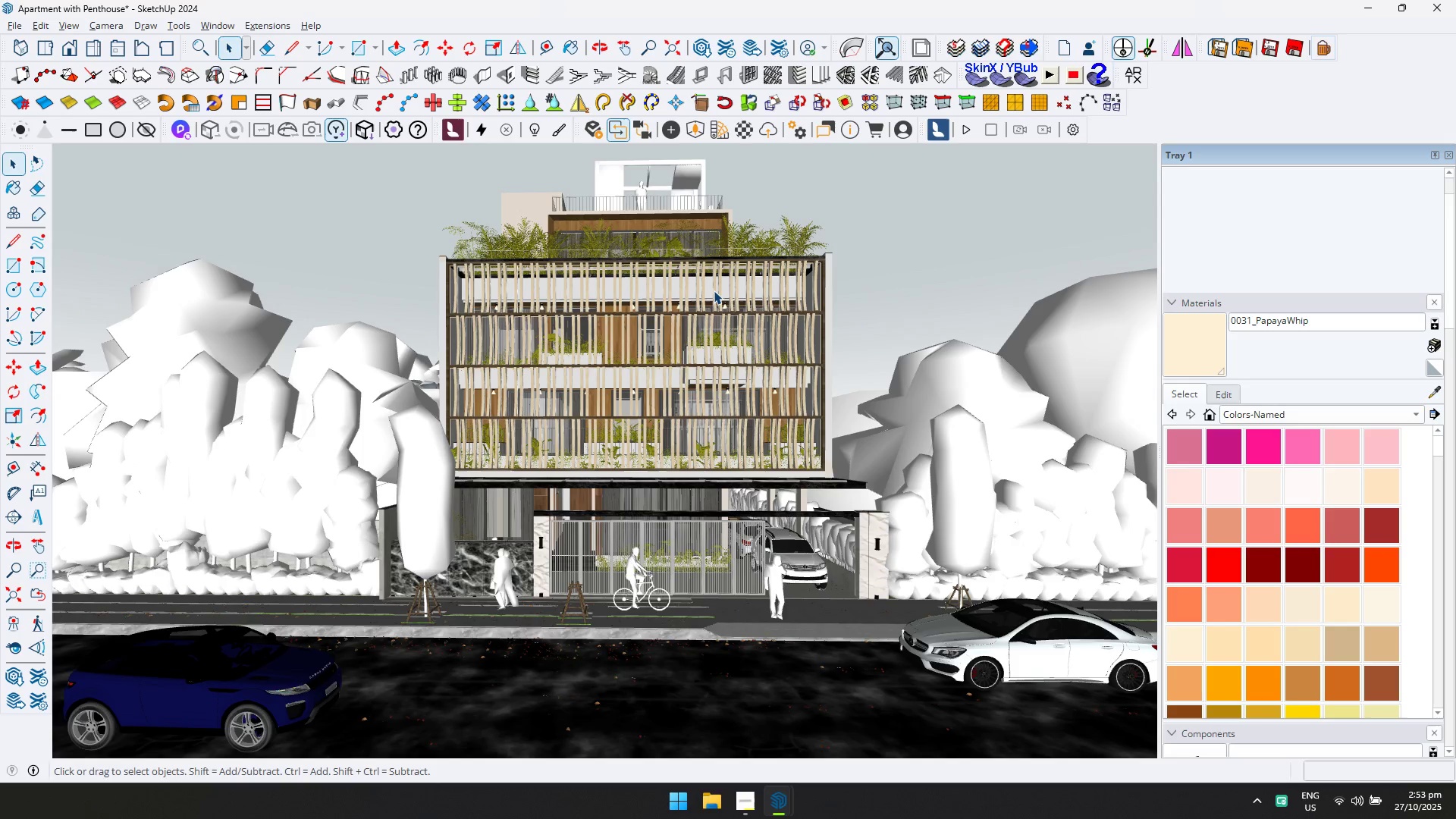 
wait(5.96)
 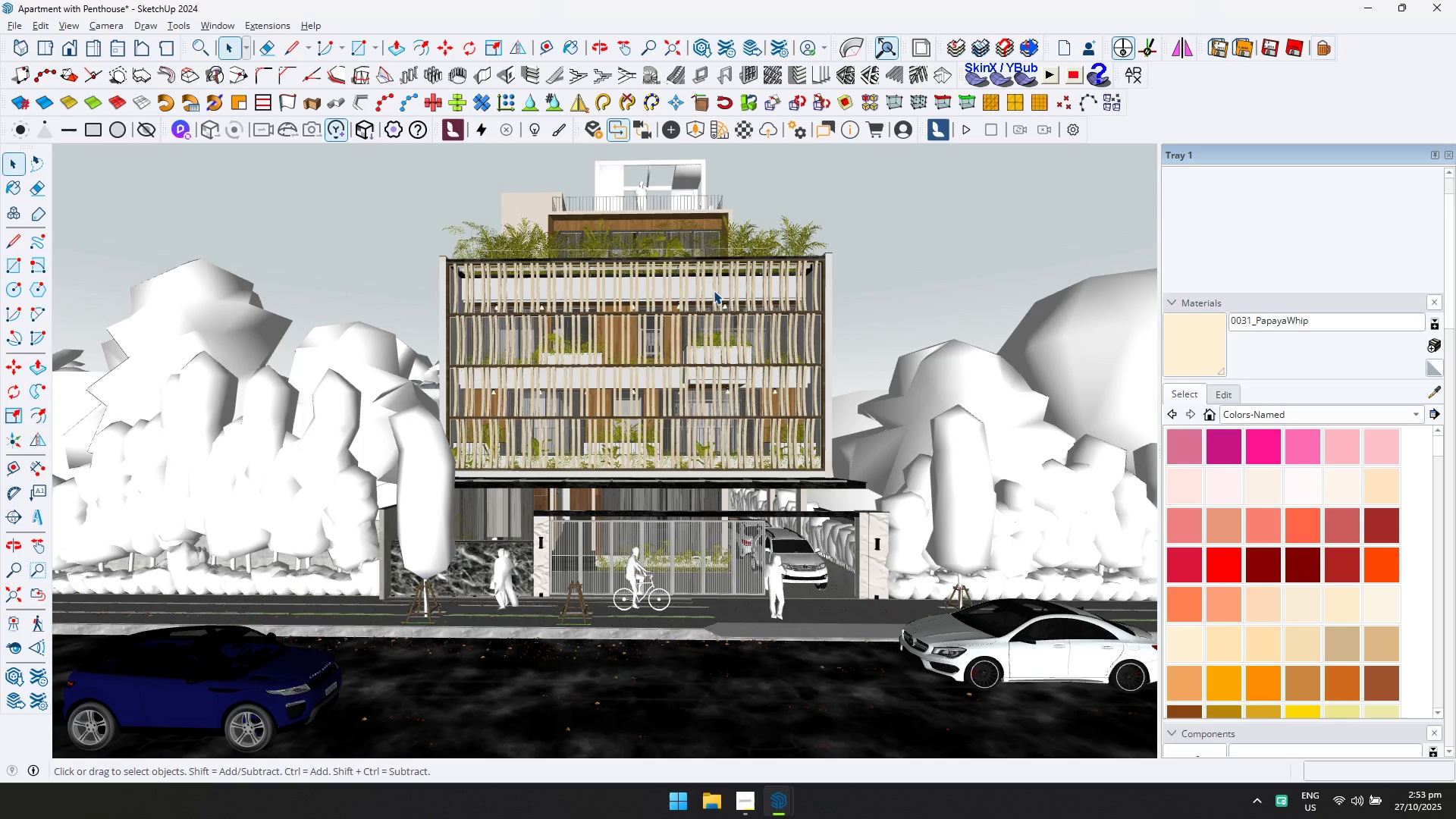 
key(Alt+AltLeft)
 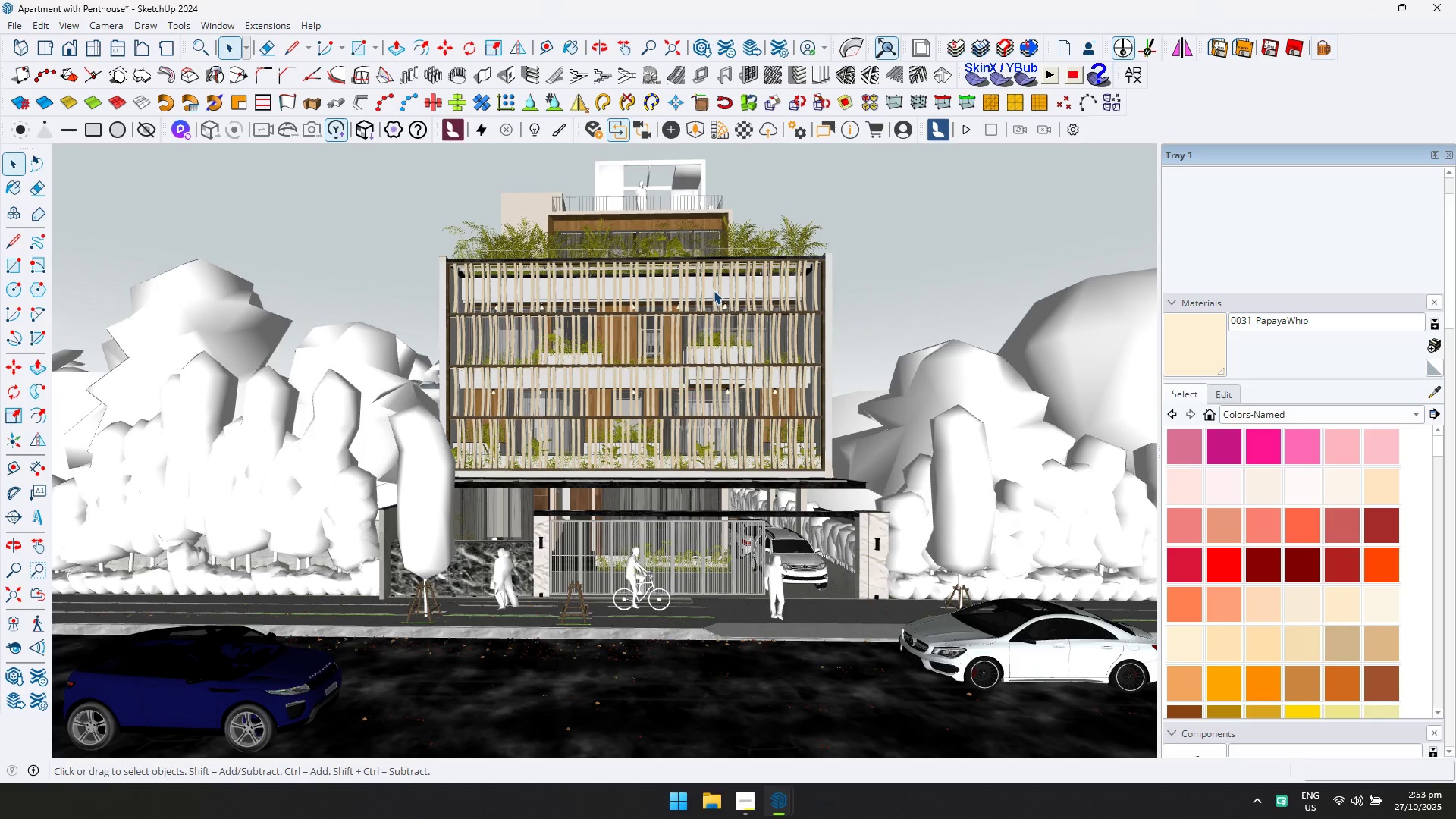 
key(Alt+Tab)
 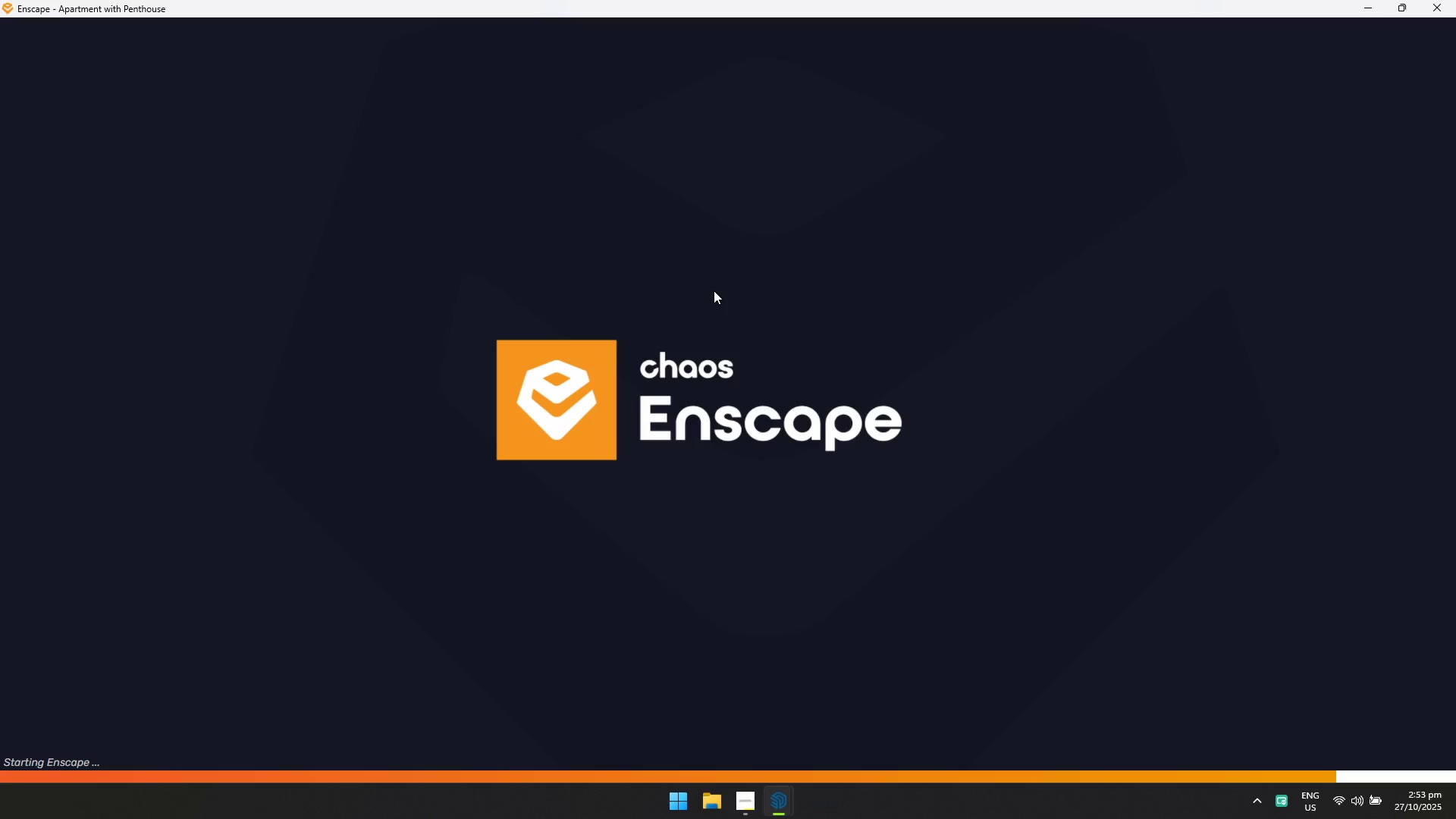 
key(Alt+AltLeft)
 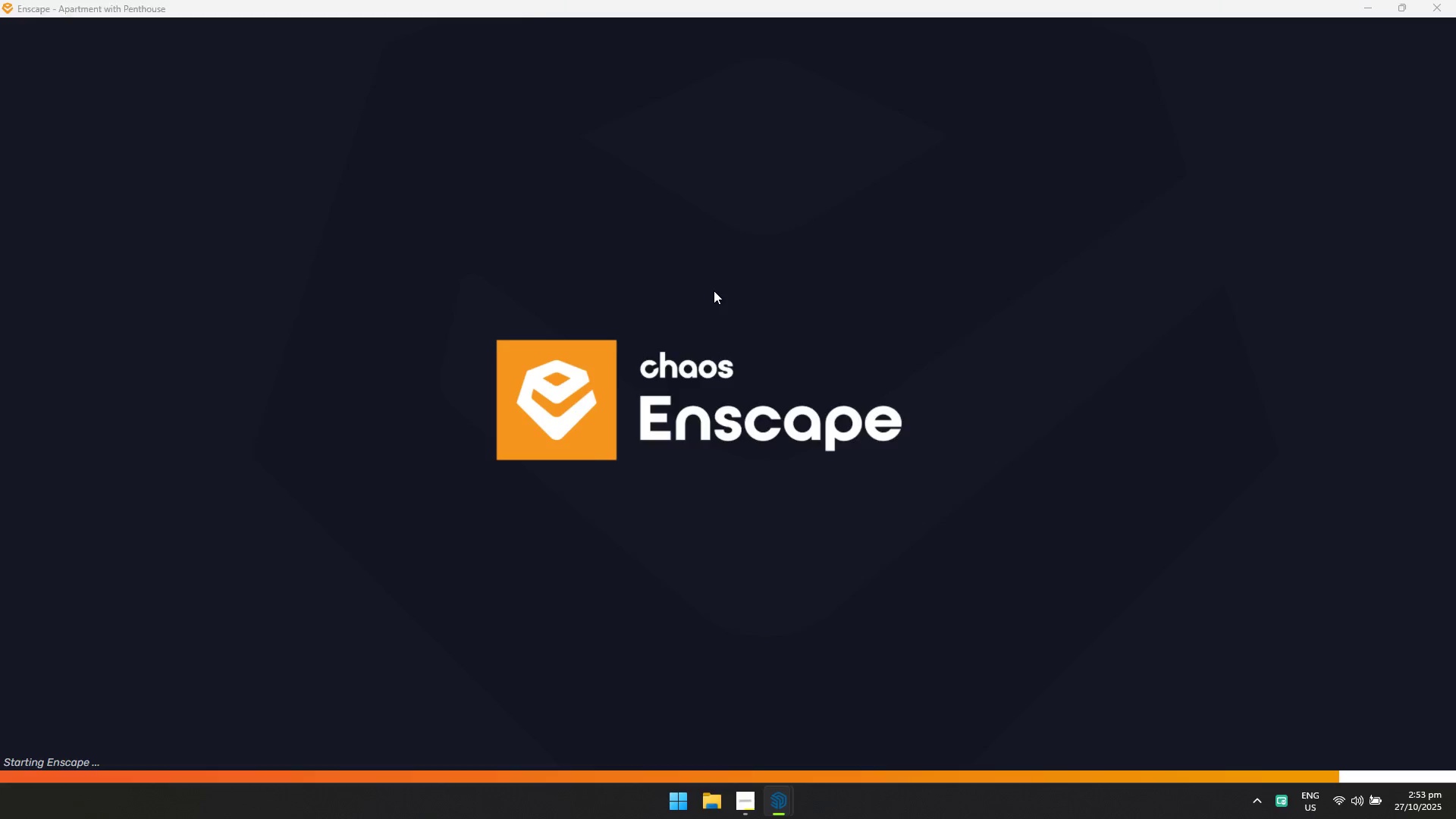 
key(Alt+Tab)
 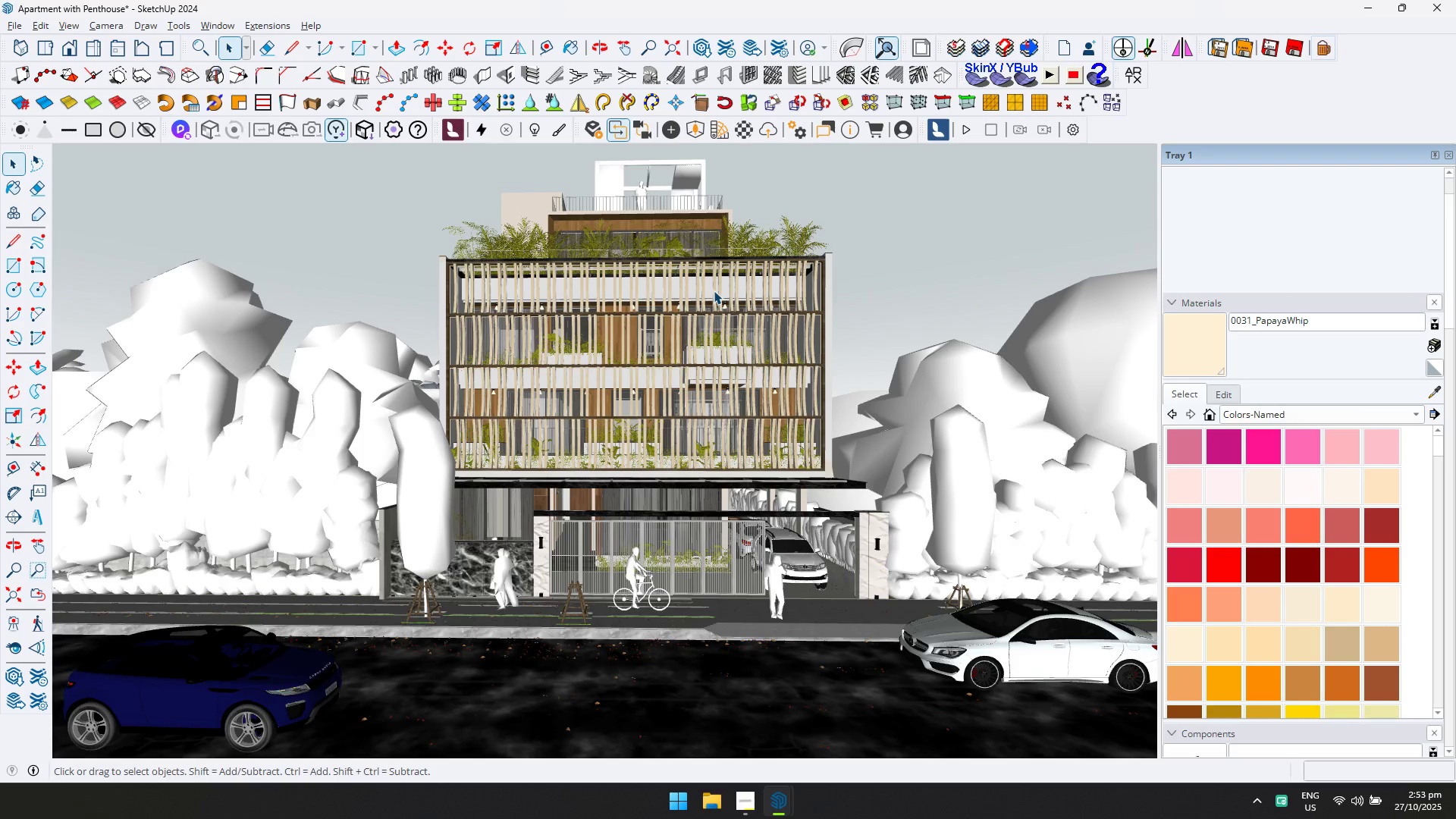 
key(Alt+AltLeft)
 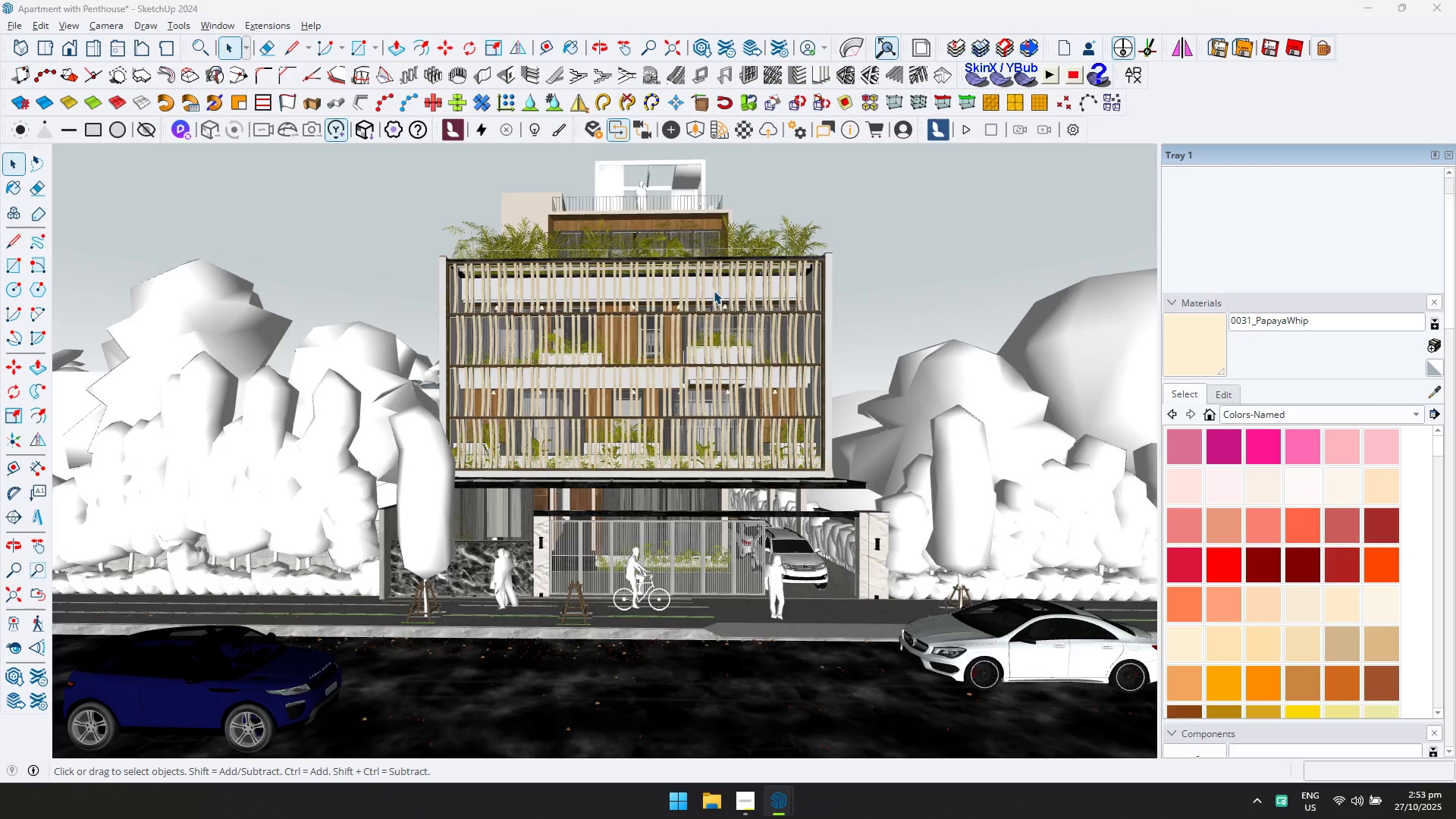 
key(Alt+Tab)
 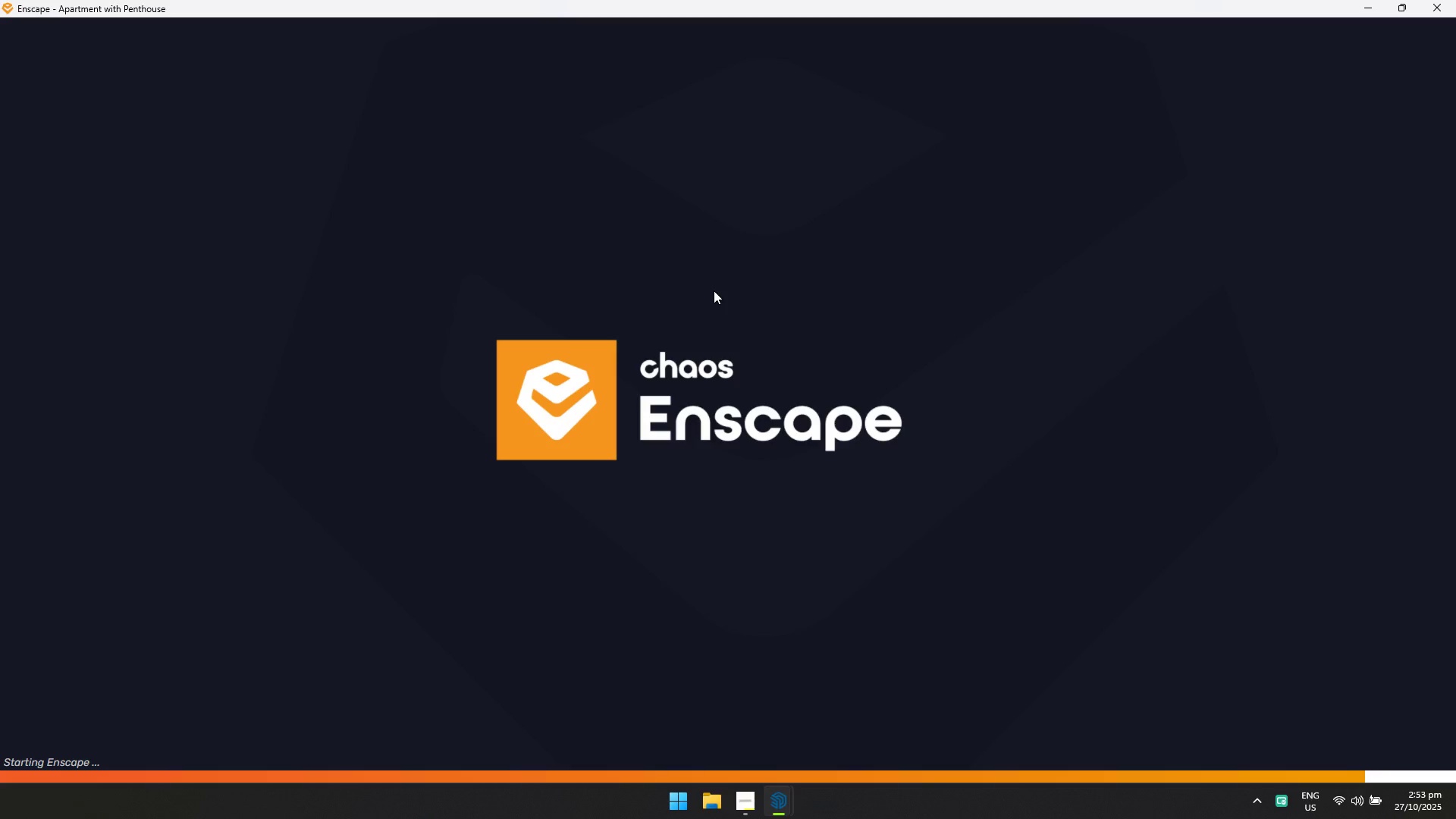 
key(Alt+AltLeft)
 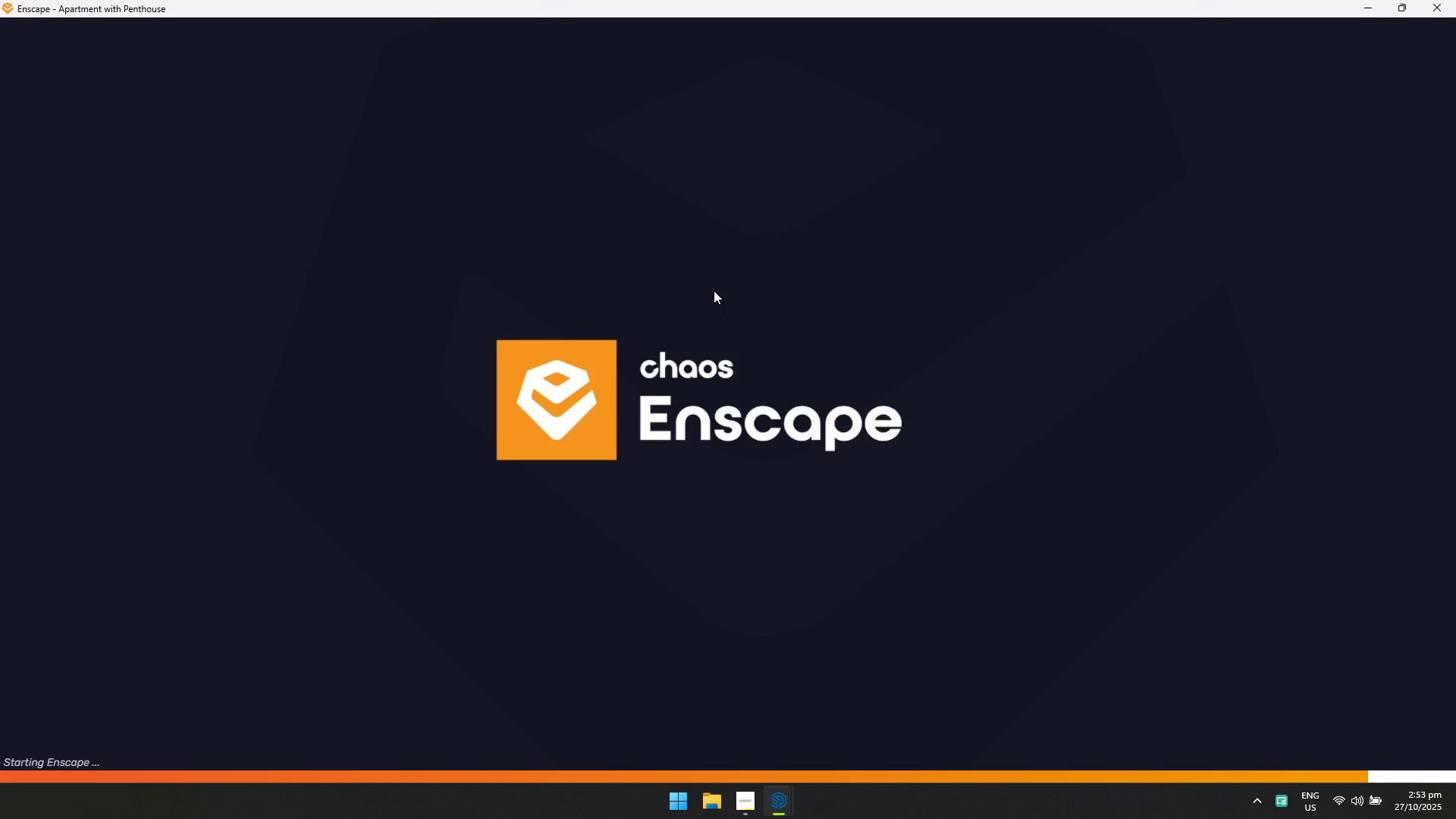 
key(Alt+Tab)
 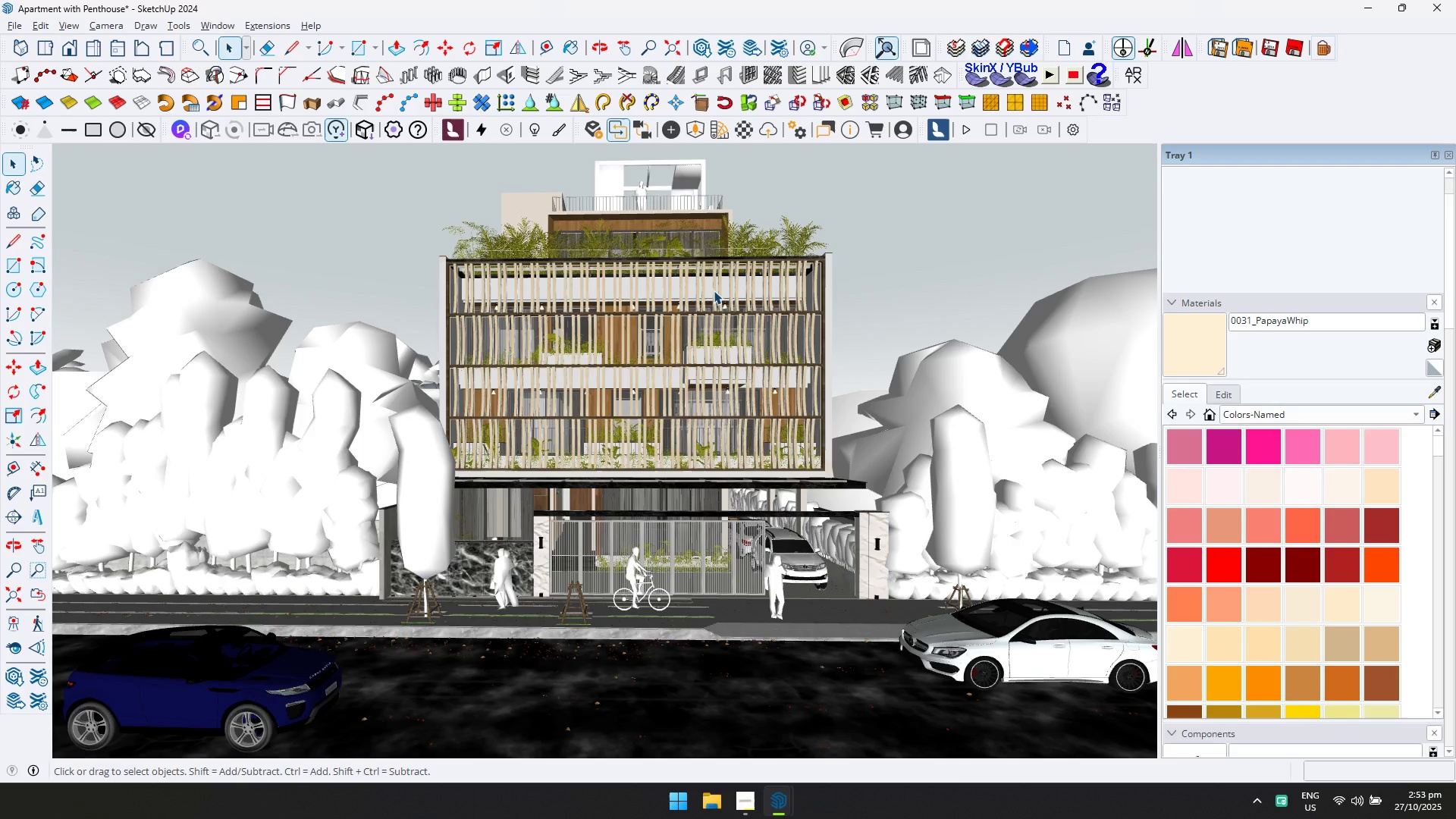 
key(Alt+AltLeft)
 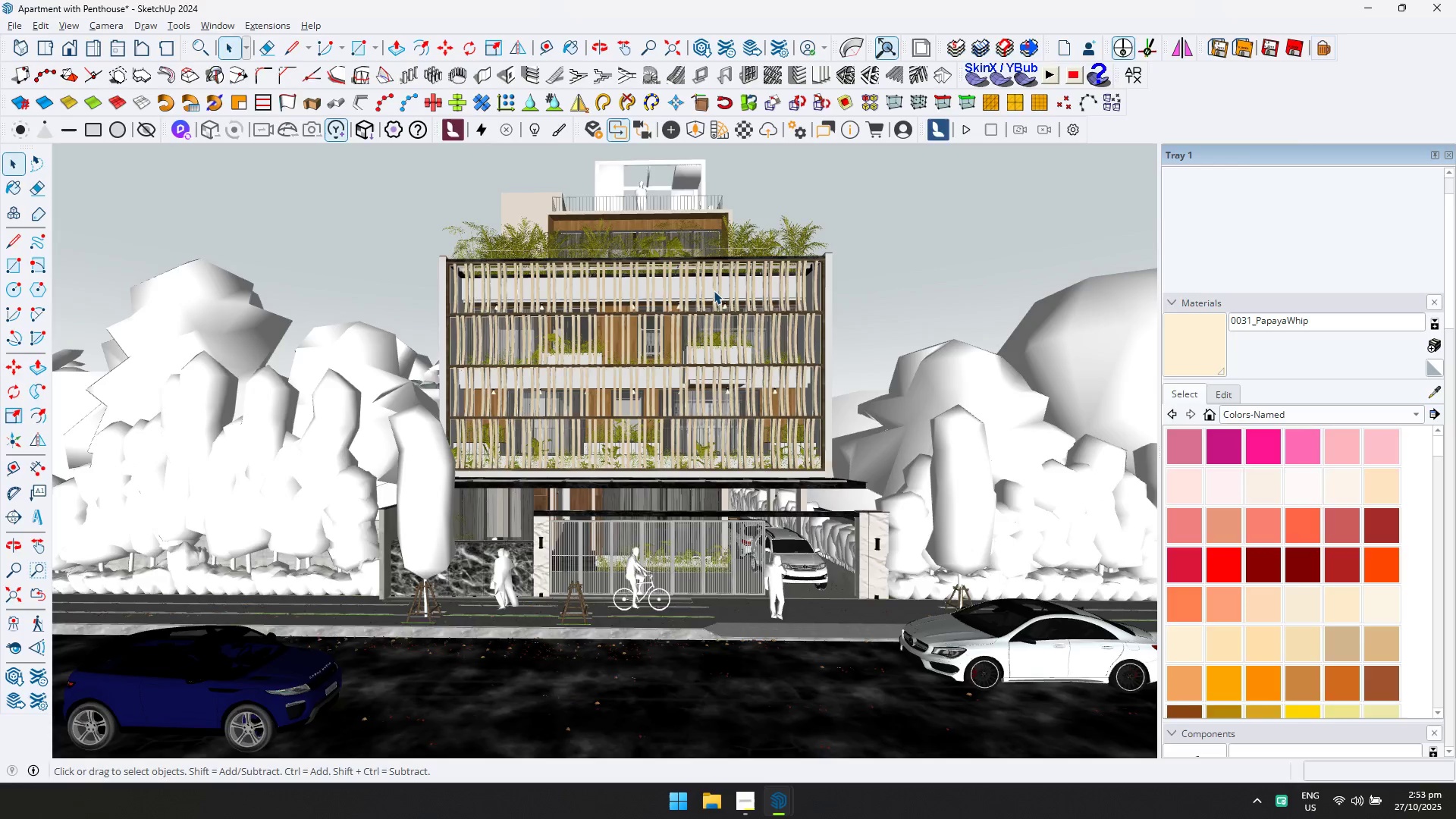 
key(Alt+Tab)
 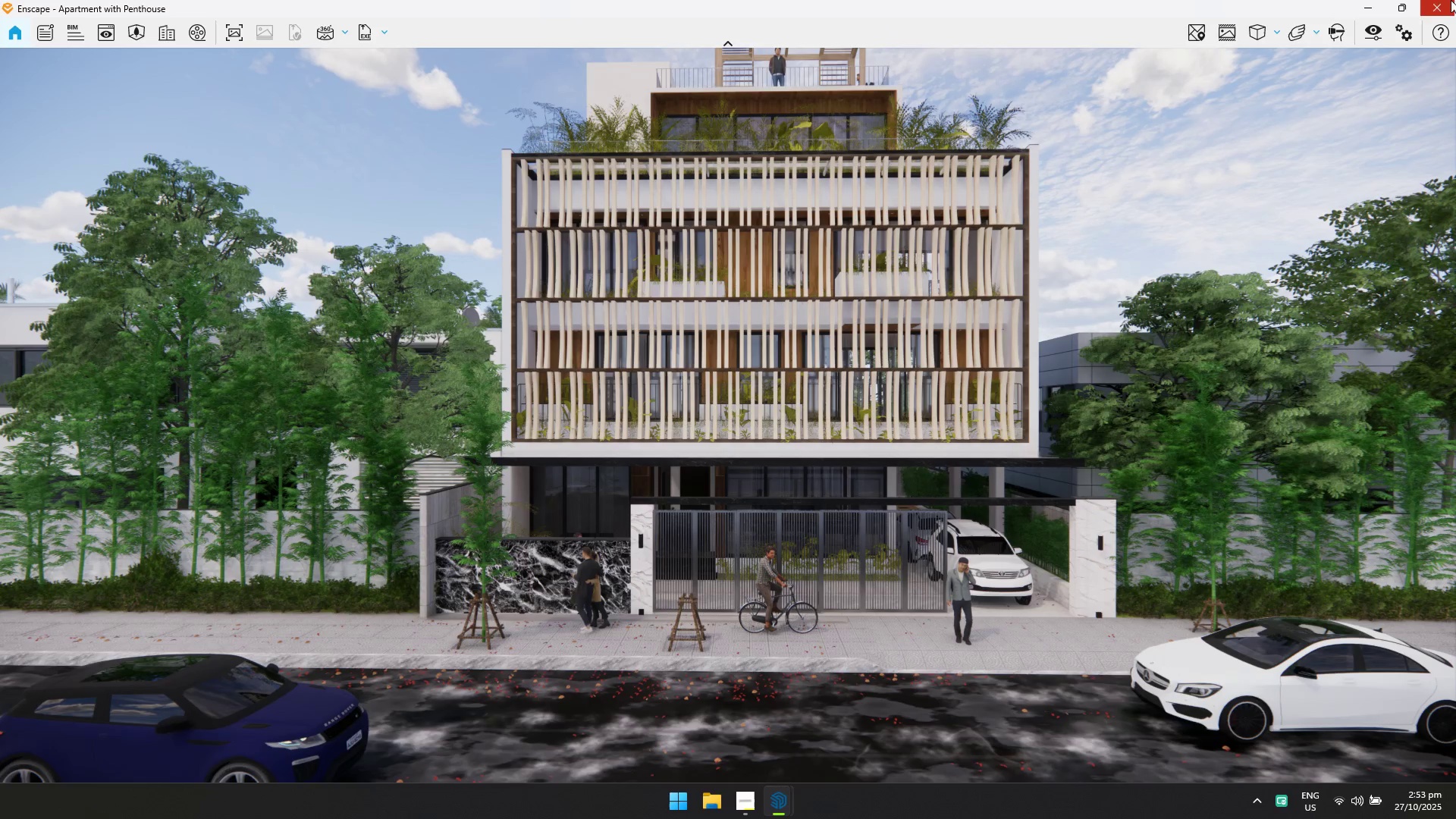 
left_click([1376, 32])
 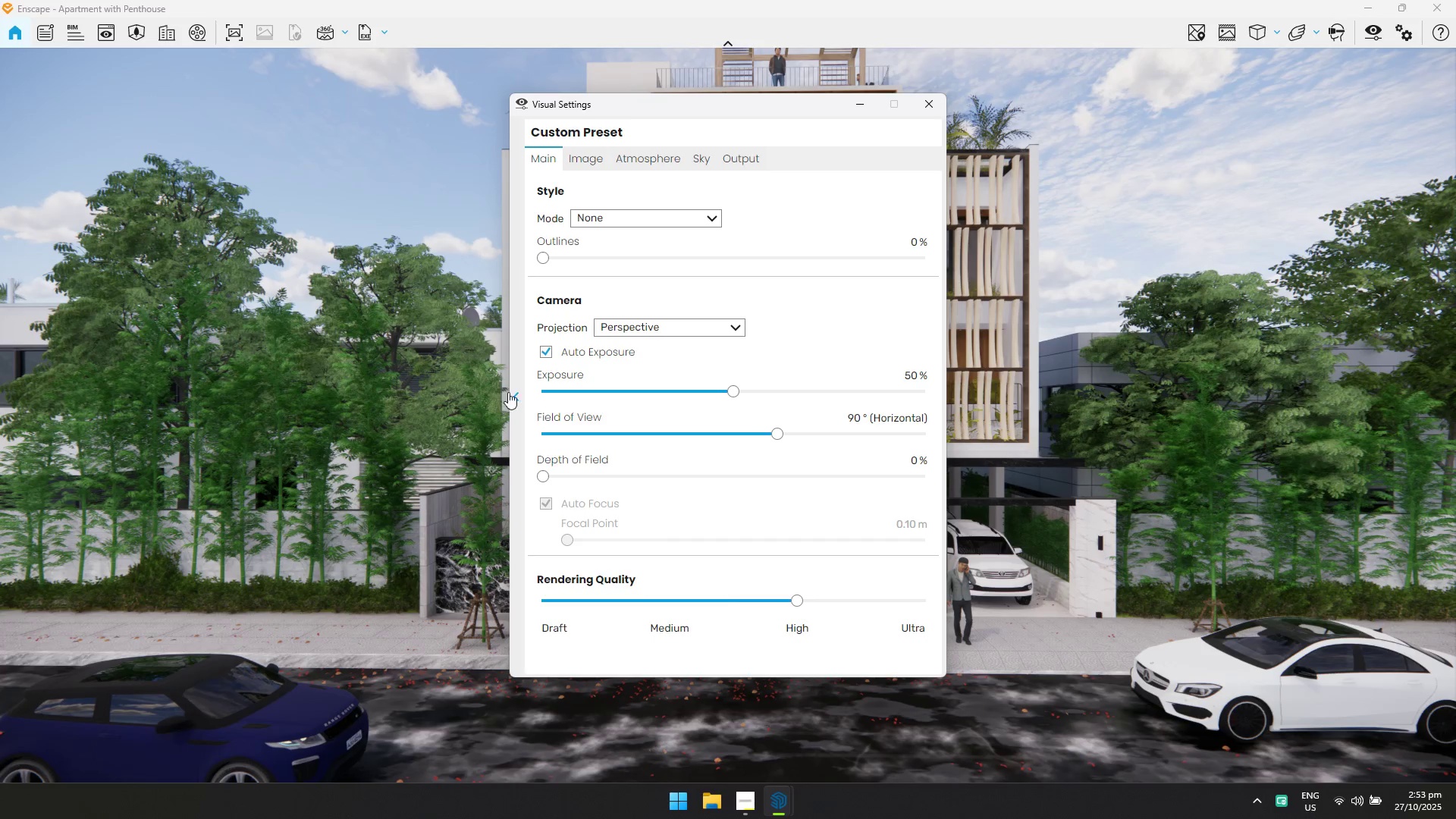 
left_click([516, 392])
 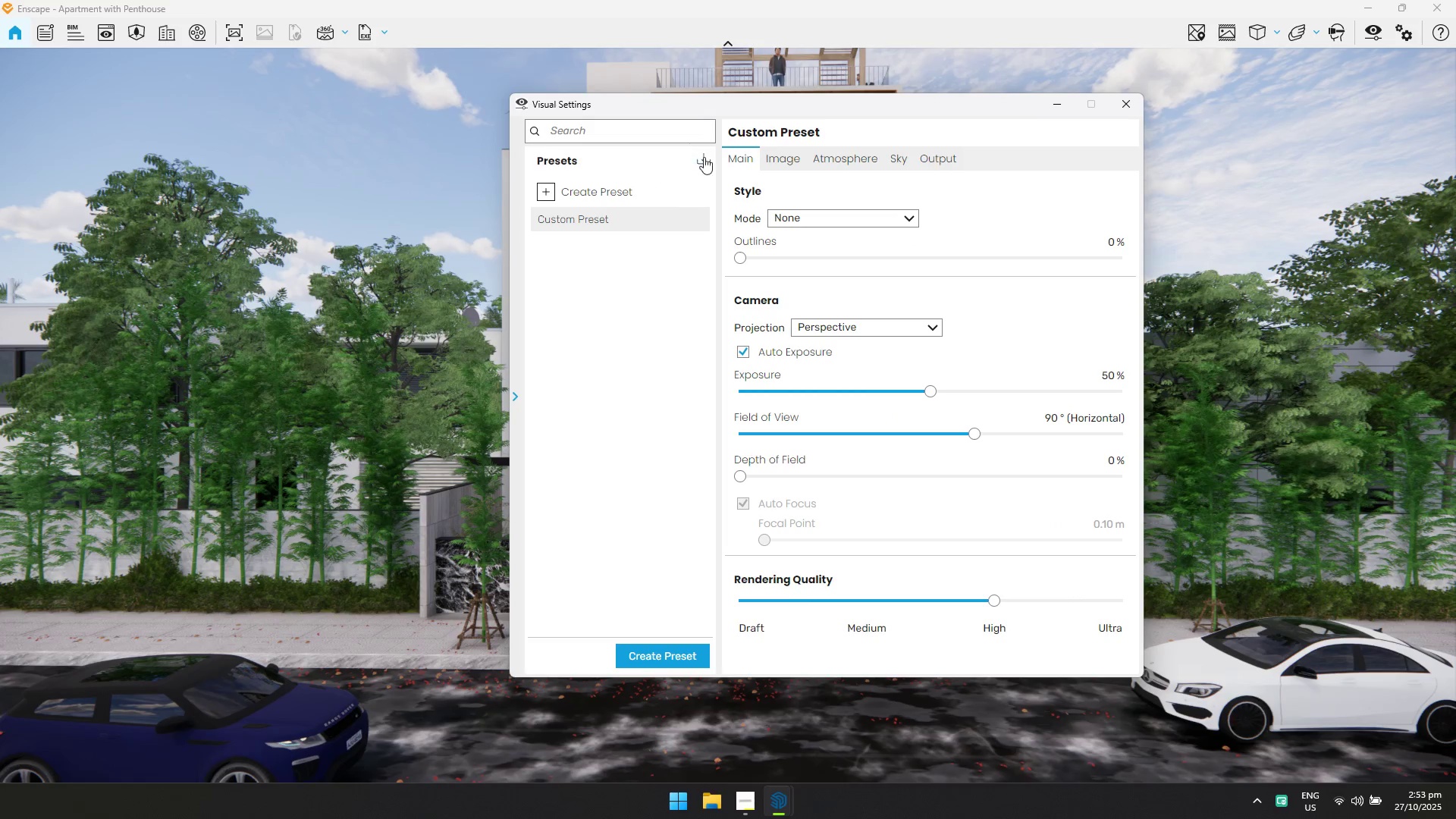 
left_click([708, 159])
 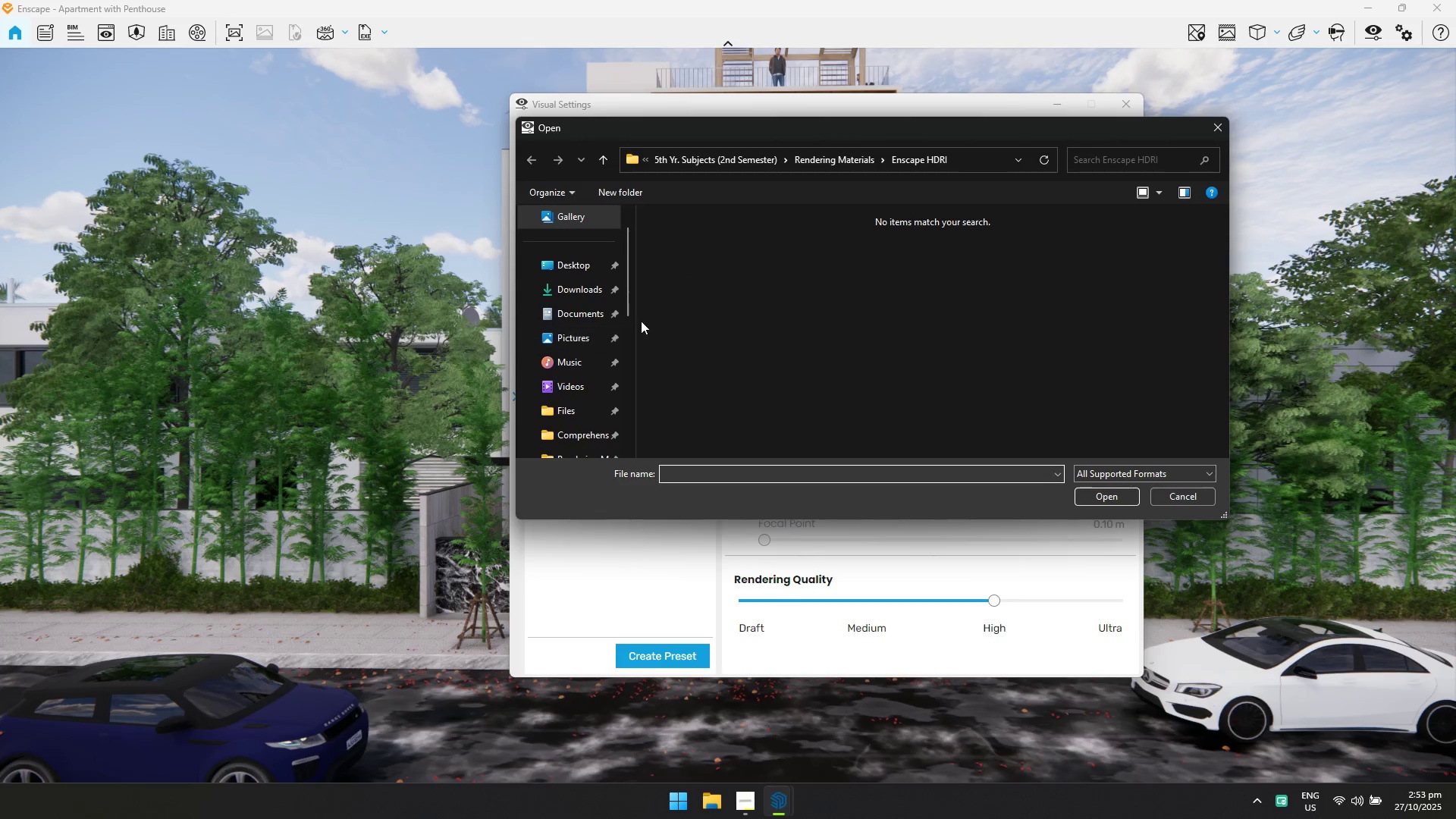 
scroll: coordinate [590, 362], scroll_direction: down, amount: 2.0
 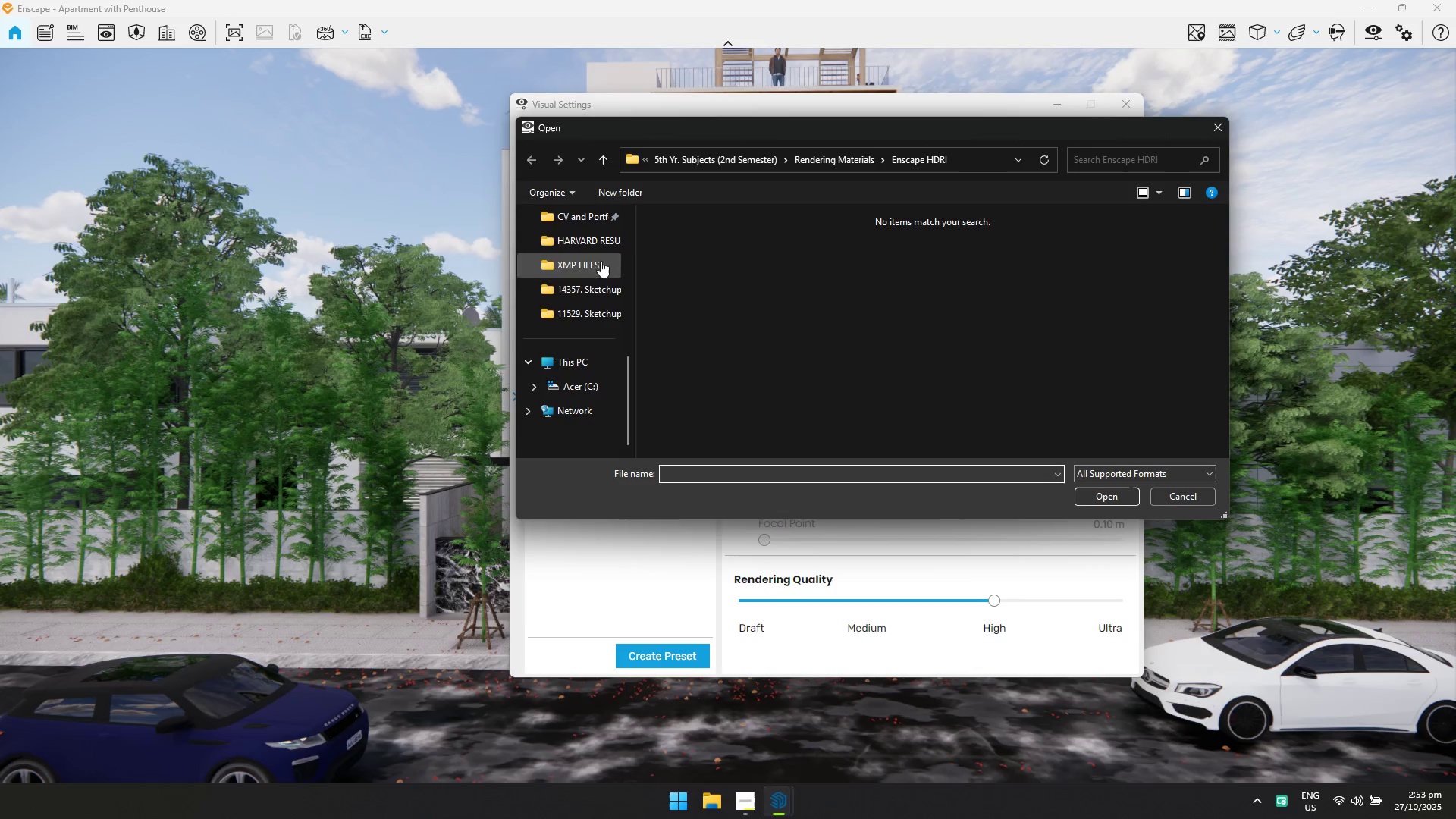 
scroll: coordinate [596, 257], scroll_direction: up, amount: 1.0